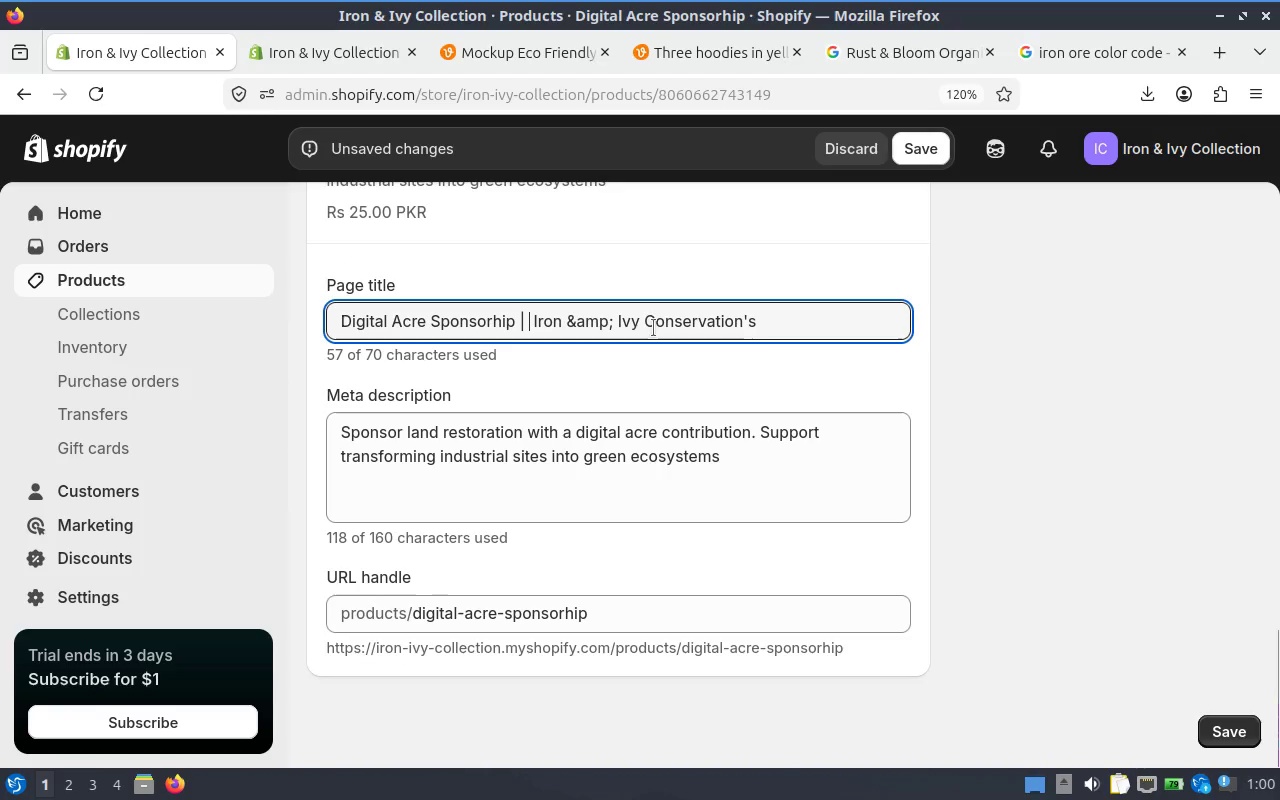 
key(Backspace)
 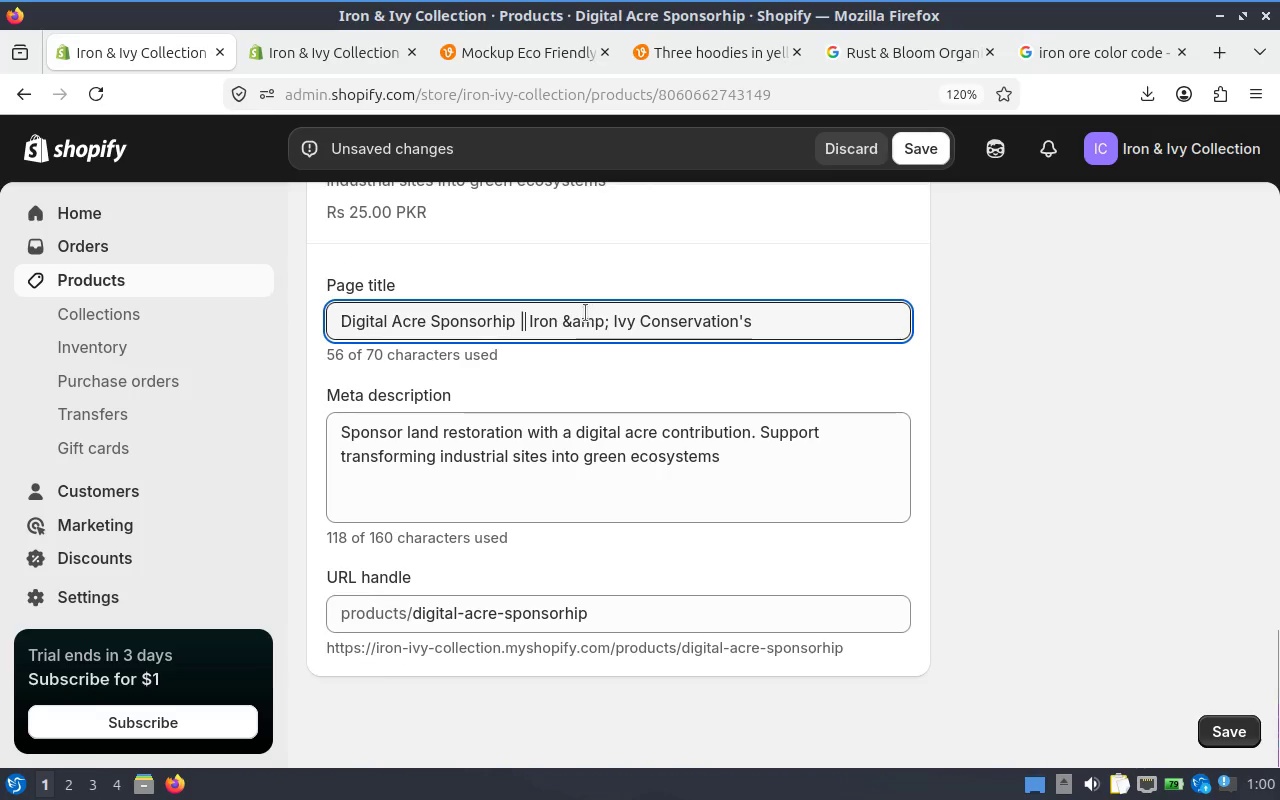 
left_click([585, 313])
 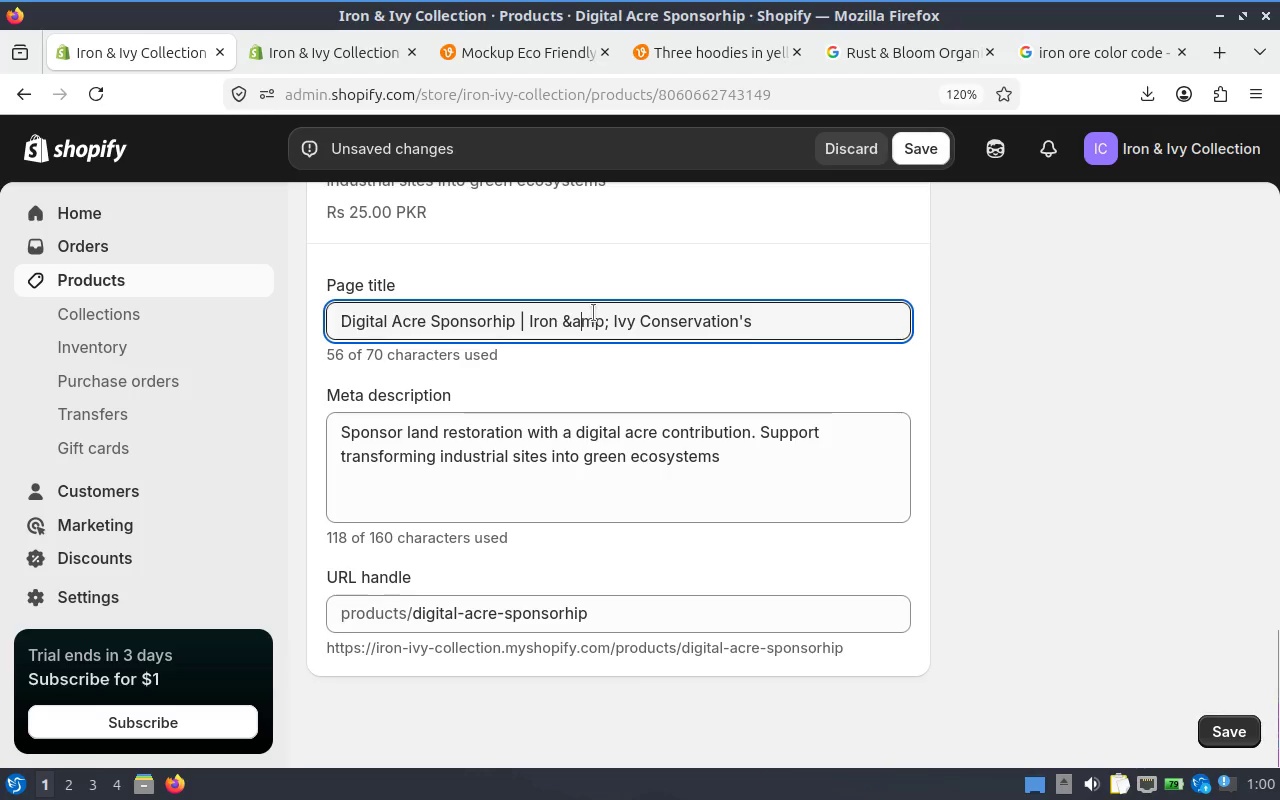 
left_click([593, 313])
 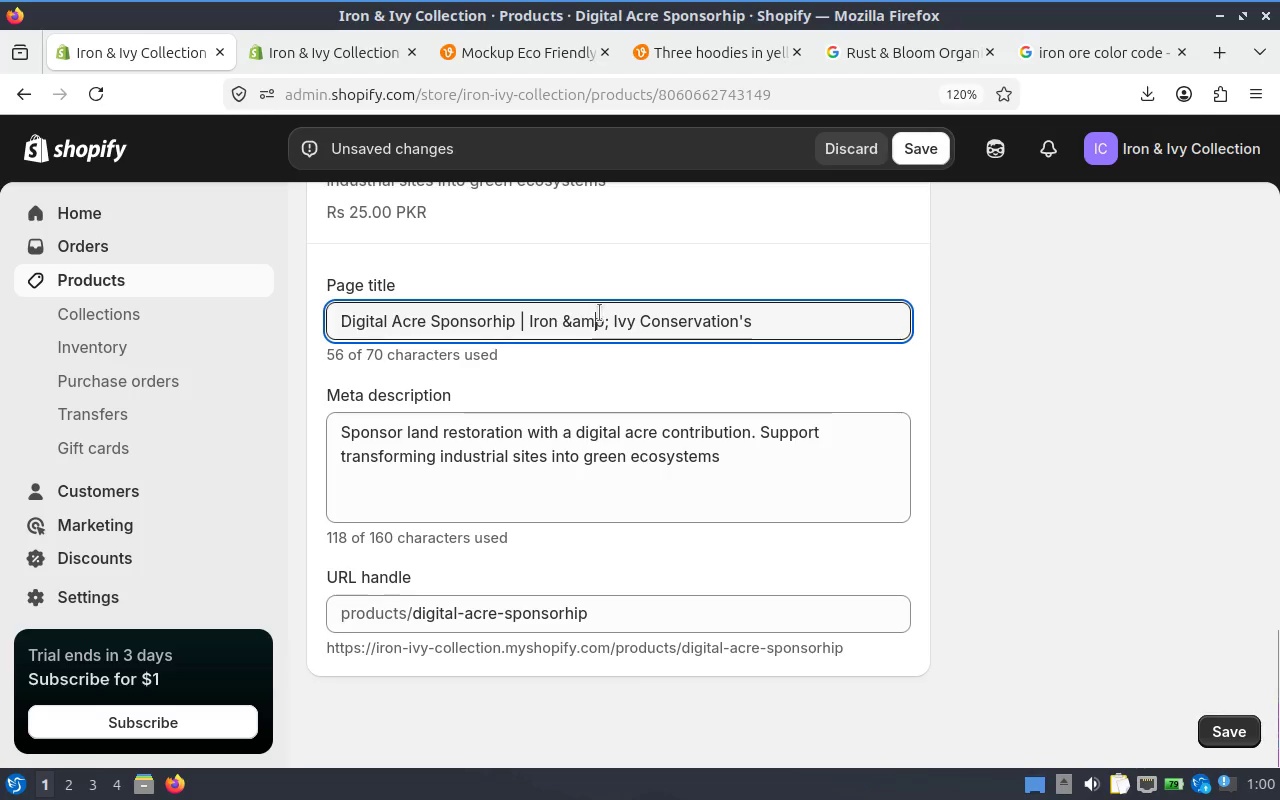 
left_click([603, 313])
 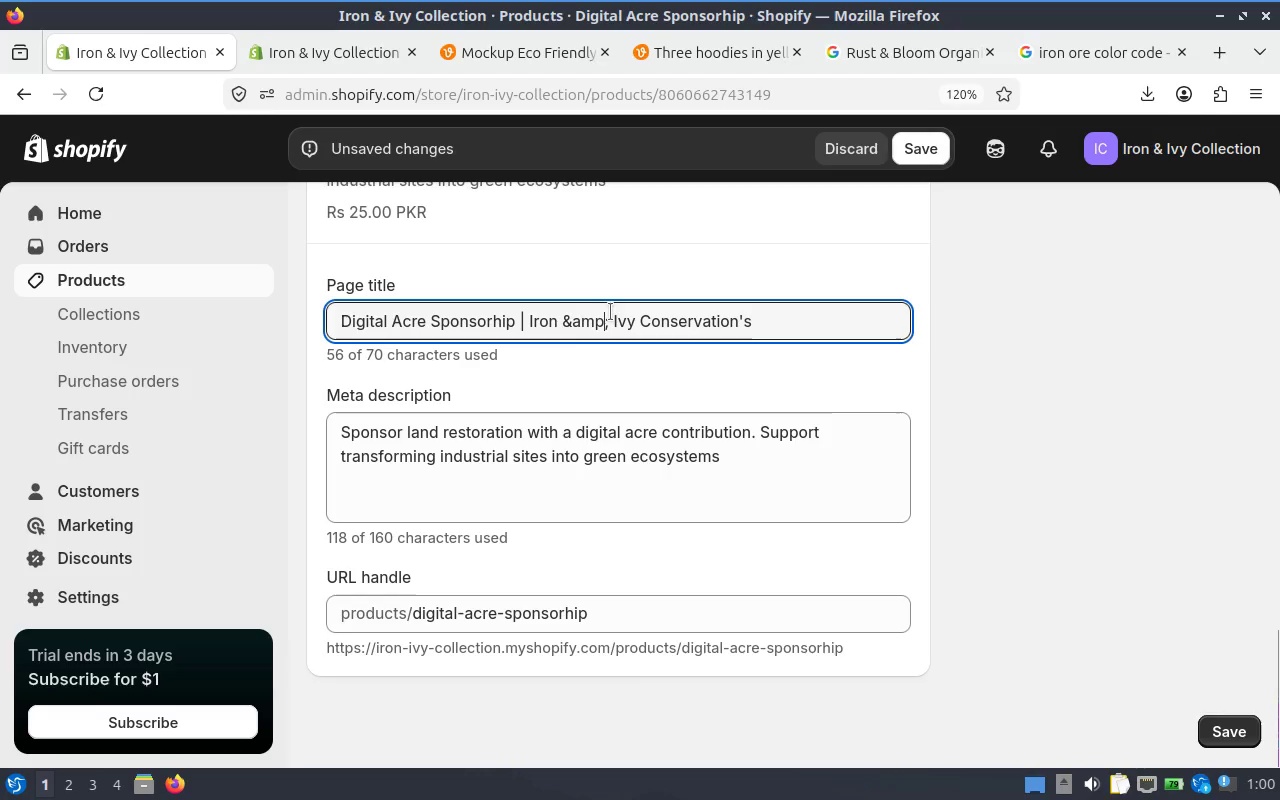 
left_click([608, 312])
 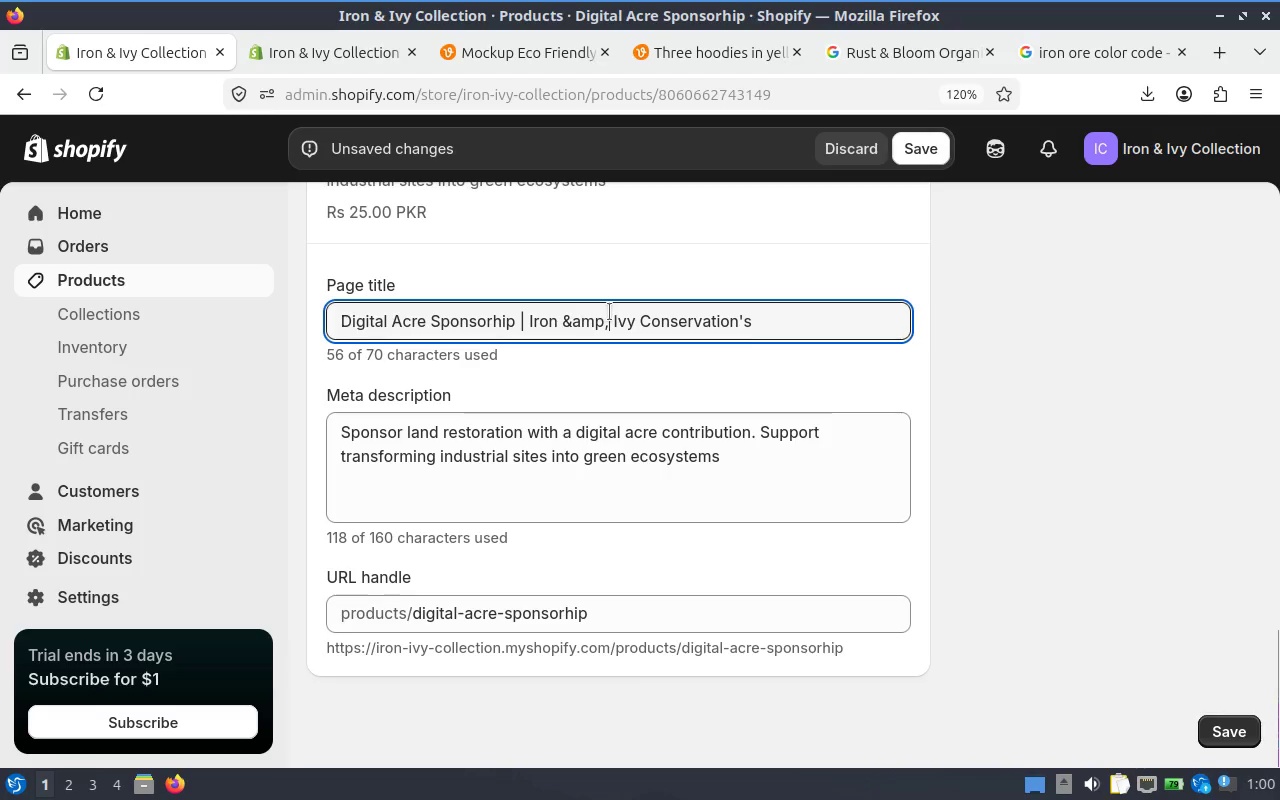 
key(Backspace)
 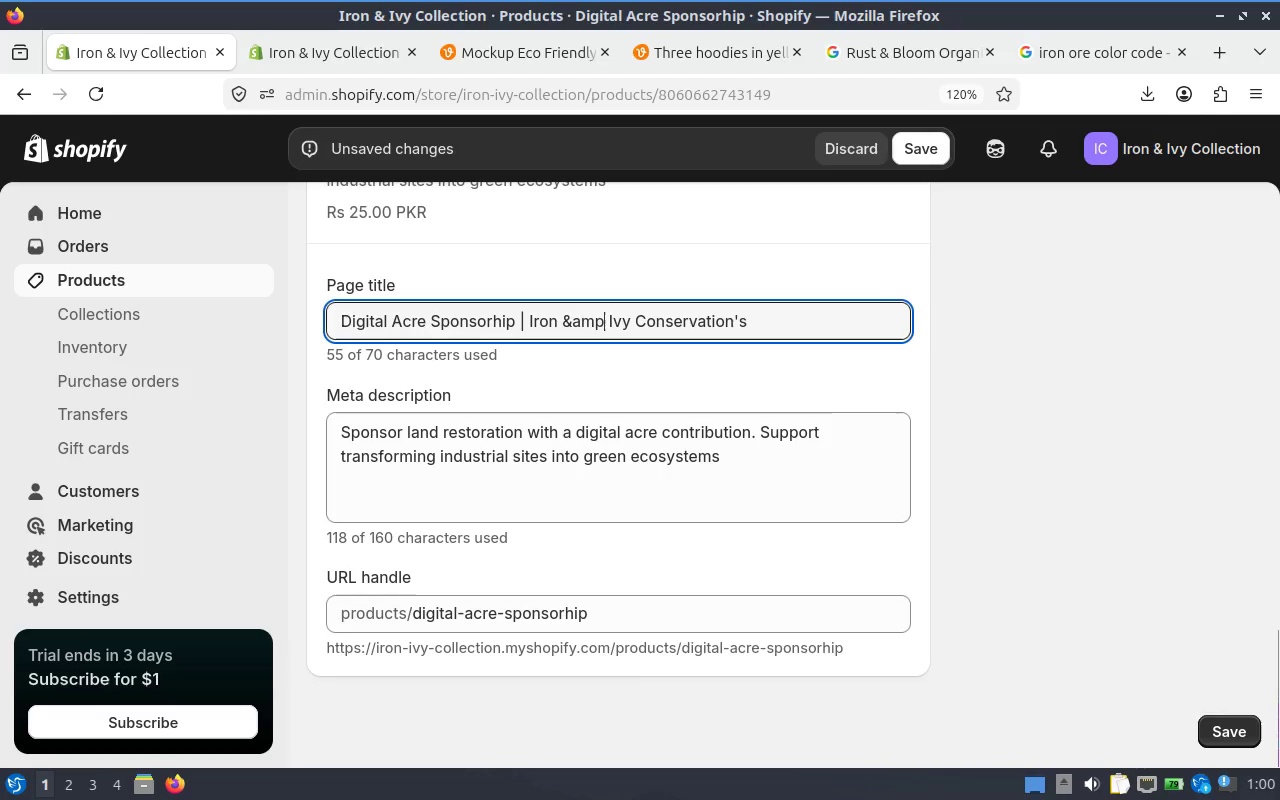 
key(Backspace)
 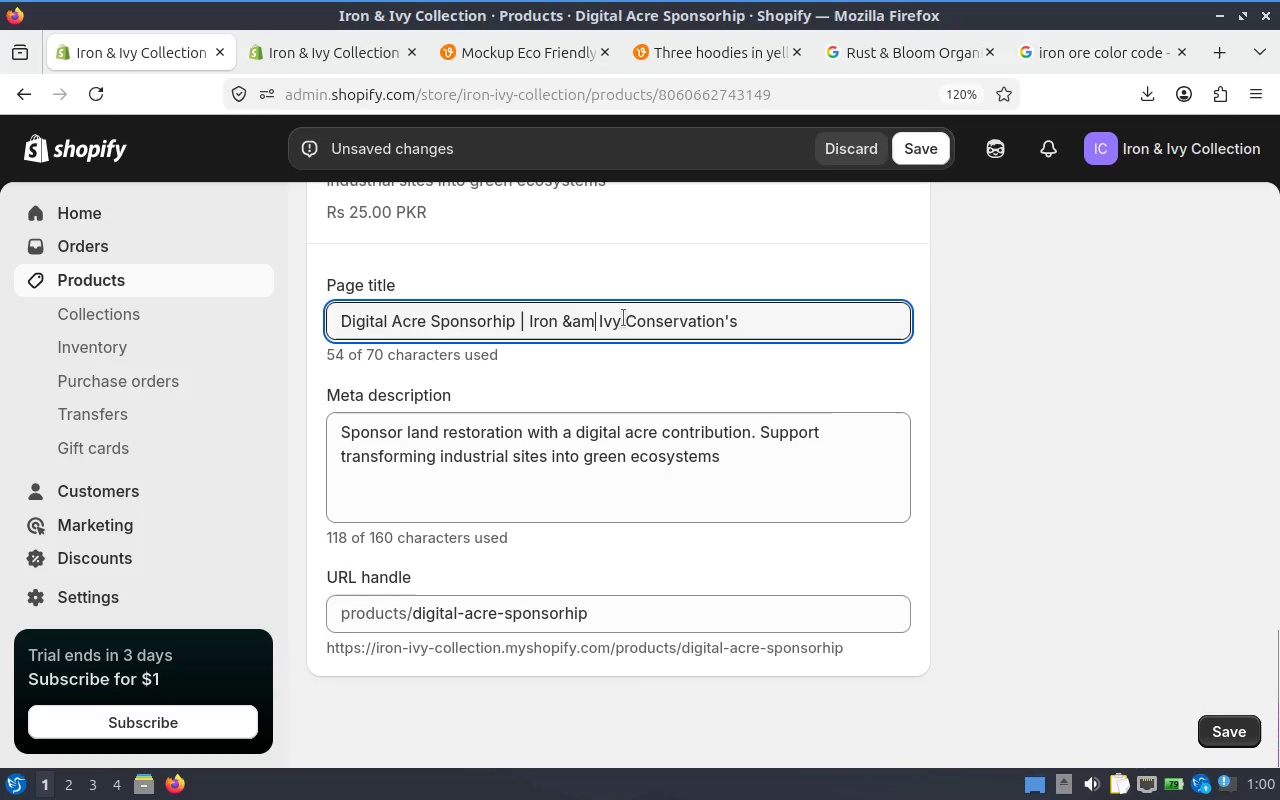 
key(Backspace)
 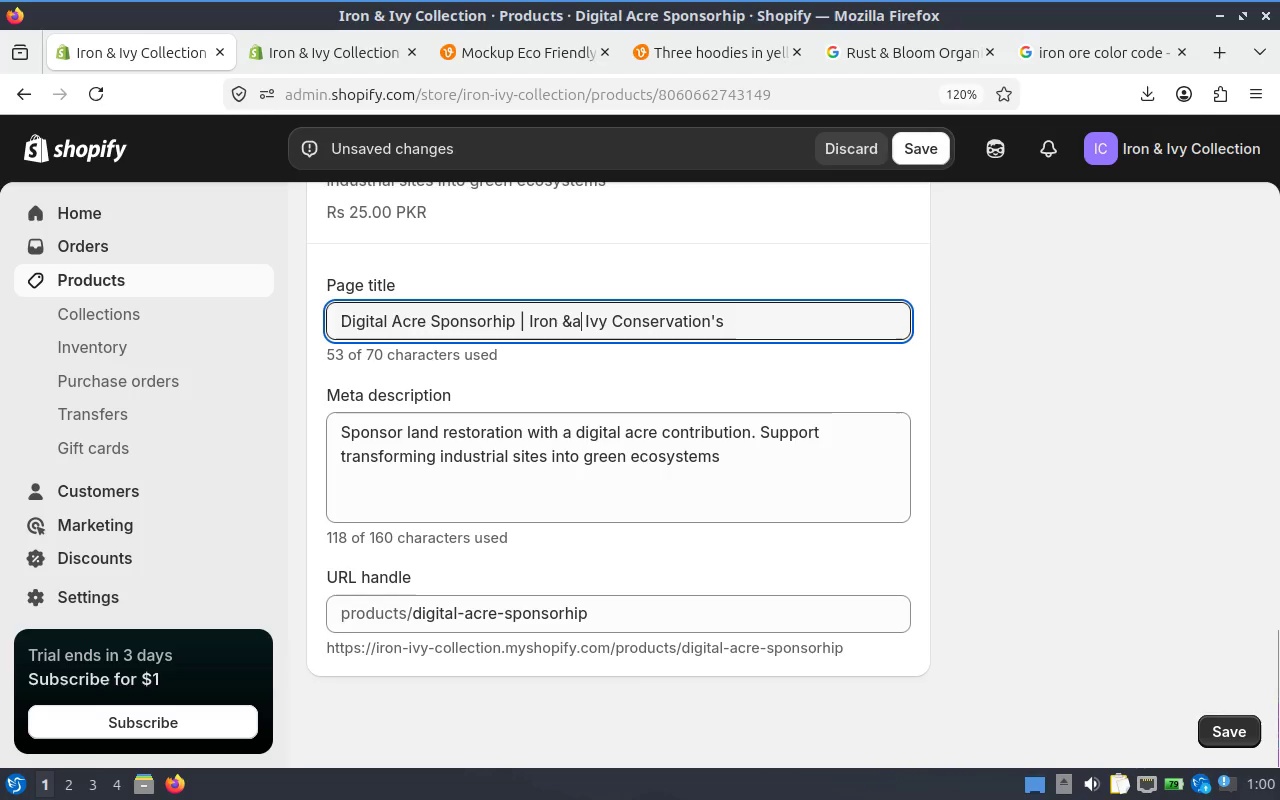 
key(Backspace)
 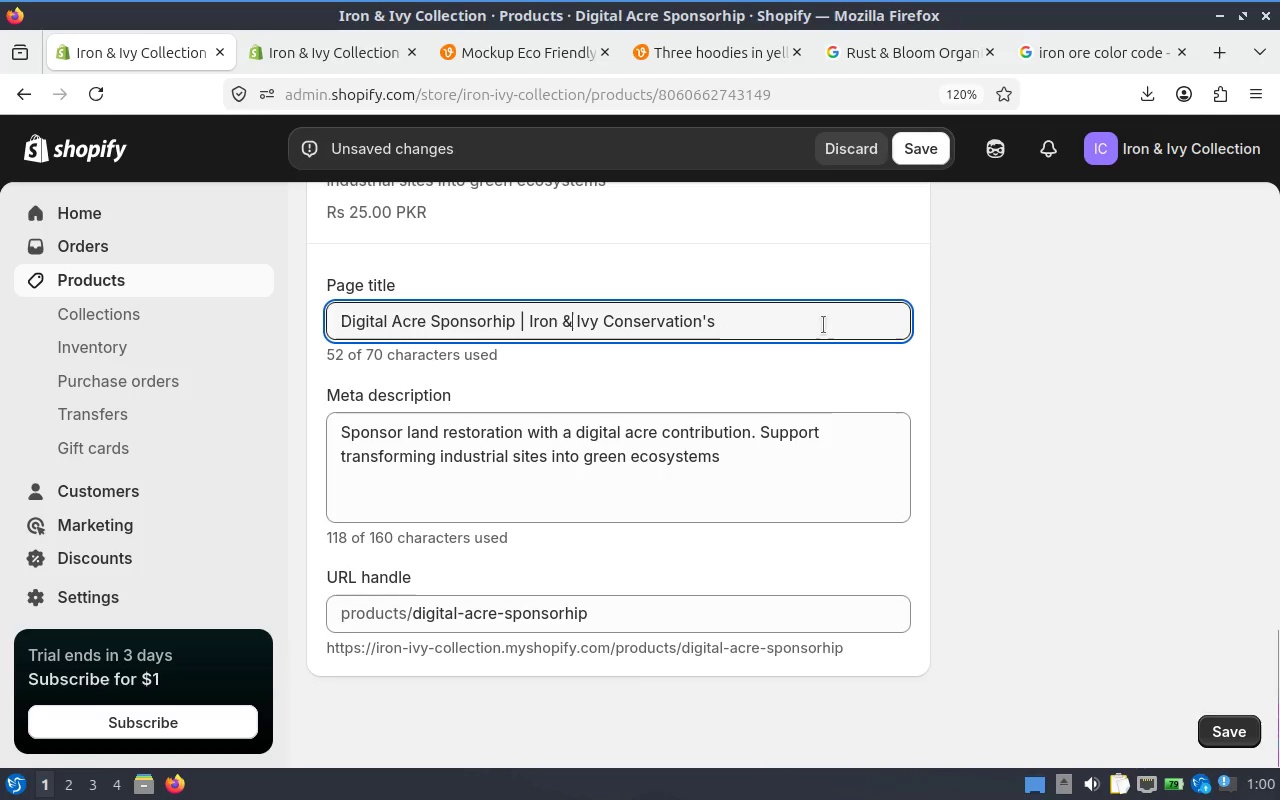 
left_click([816, 325])
 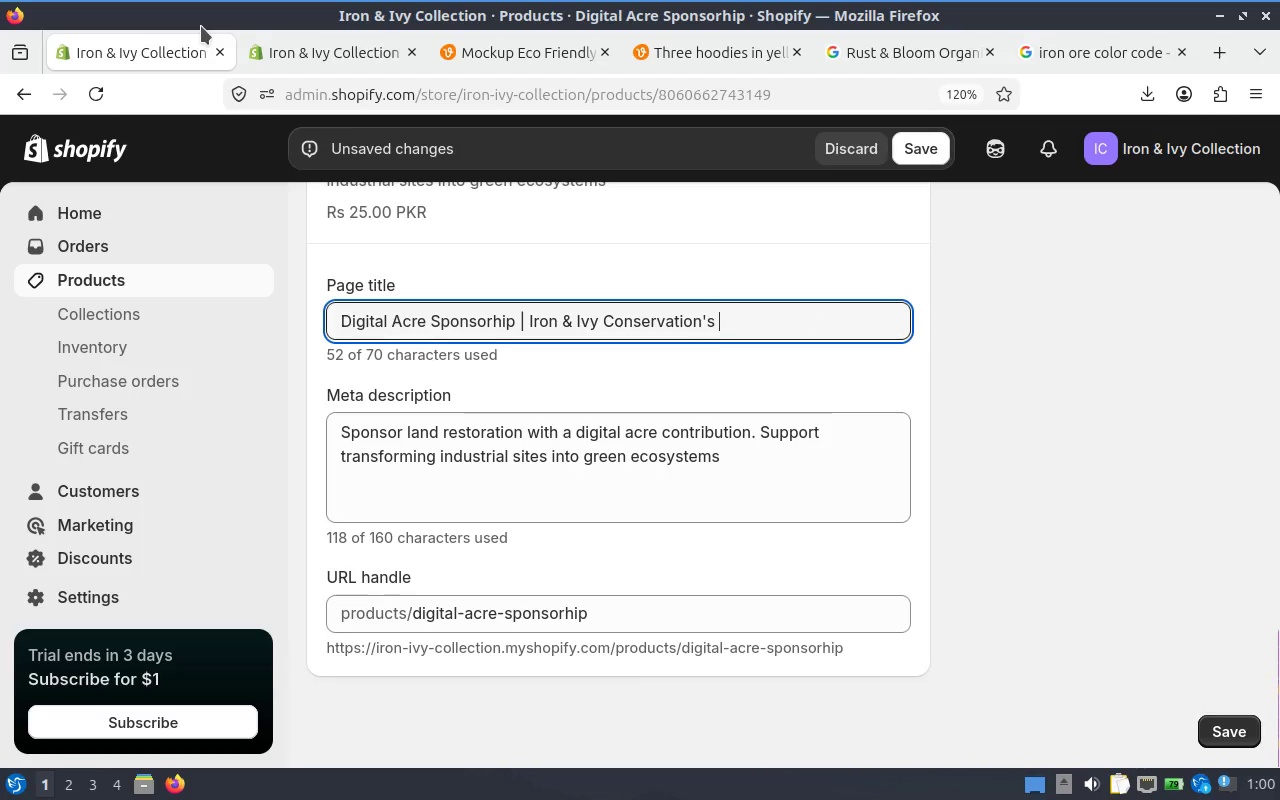 
key(Backspace)
 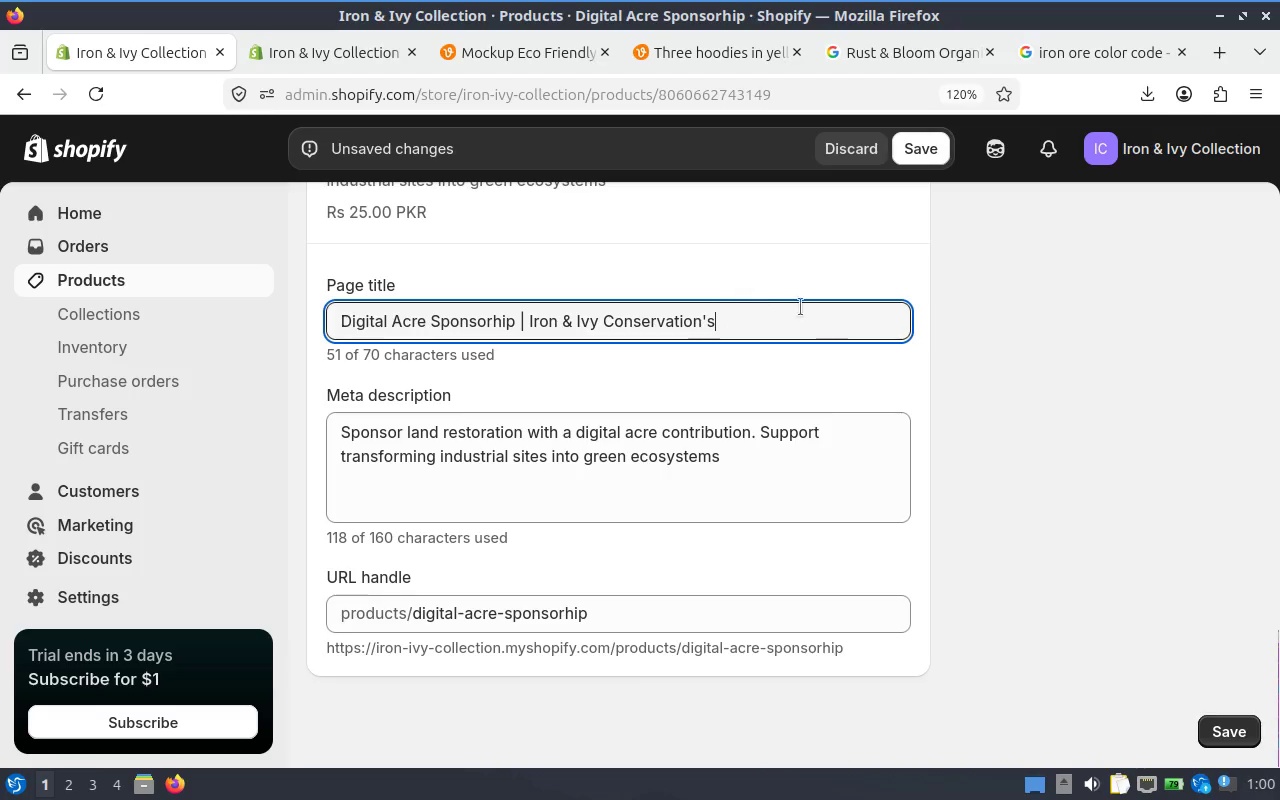 
key(Backspace)
 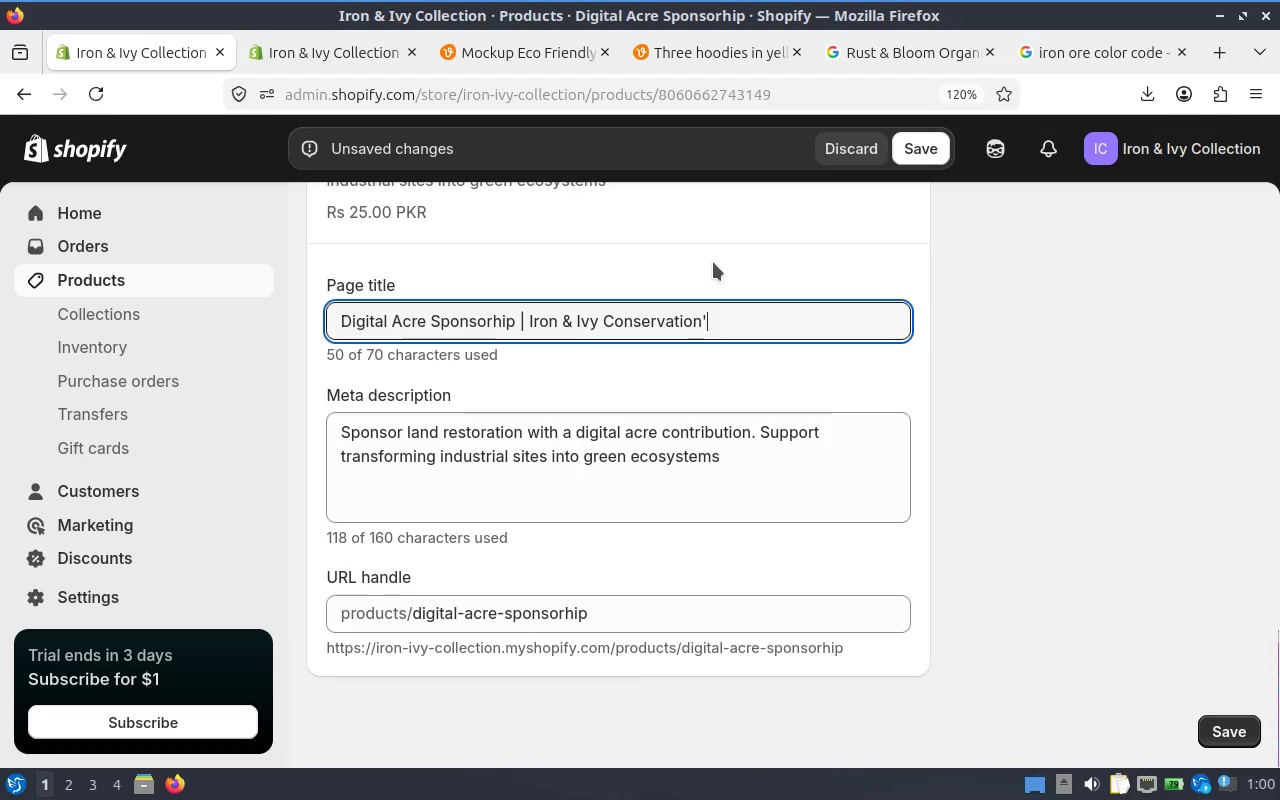 
key(Backspace)
 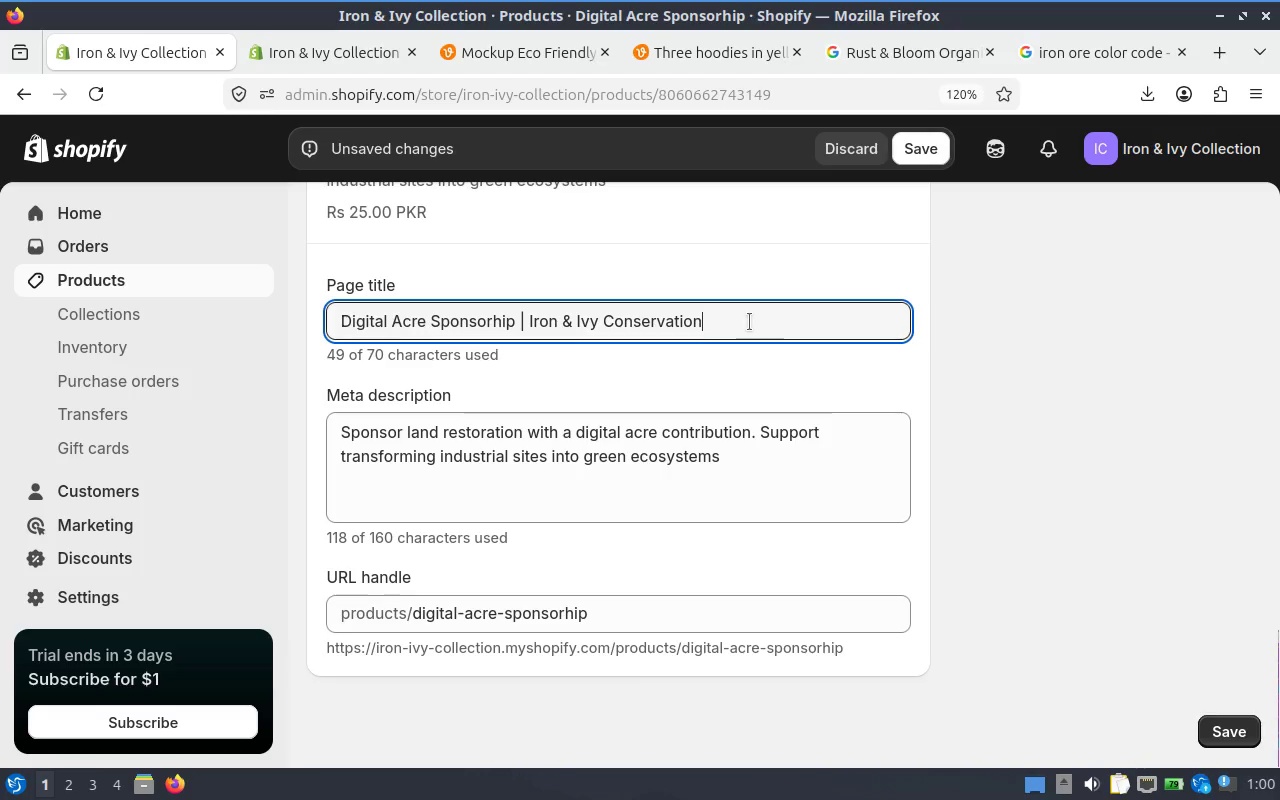 
key(Control+Shift+ArrowLeft)
 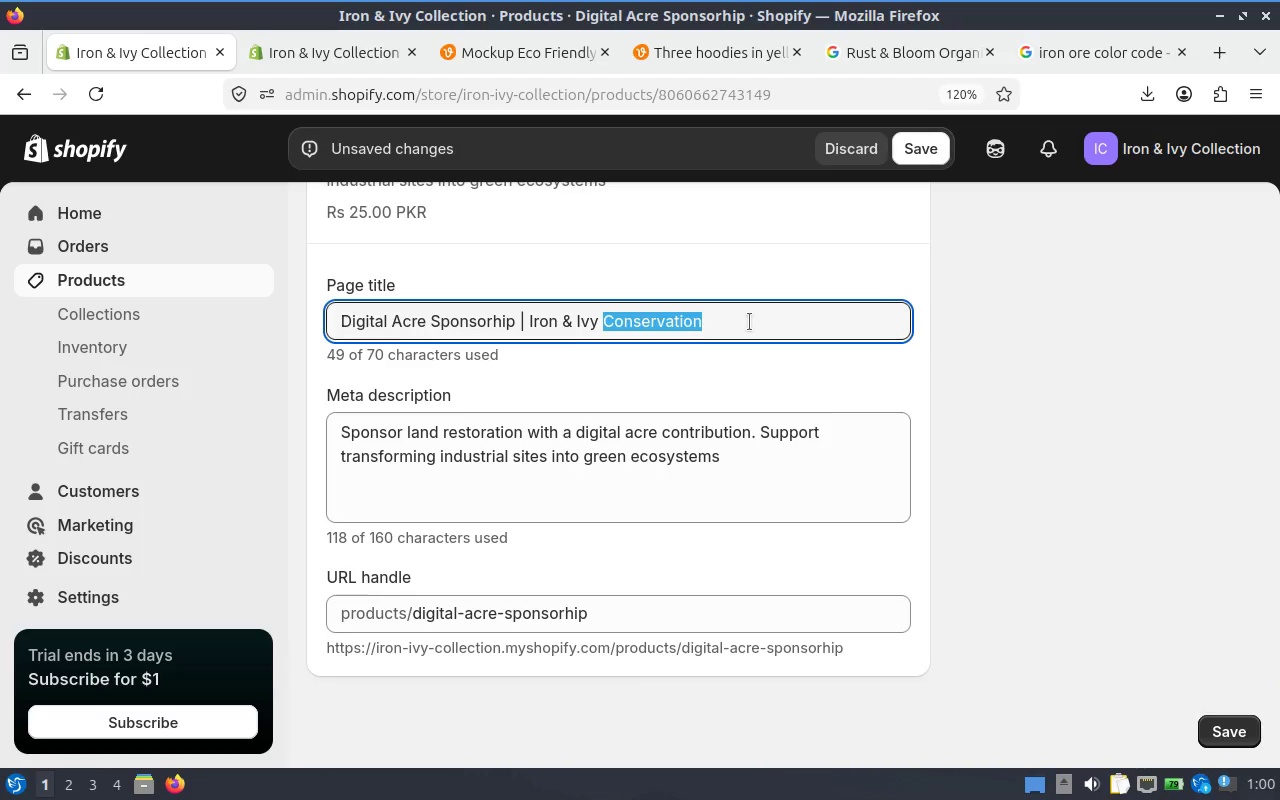 
key(Control+Shift+ArrowLeft)
 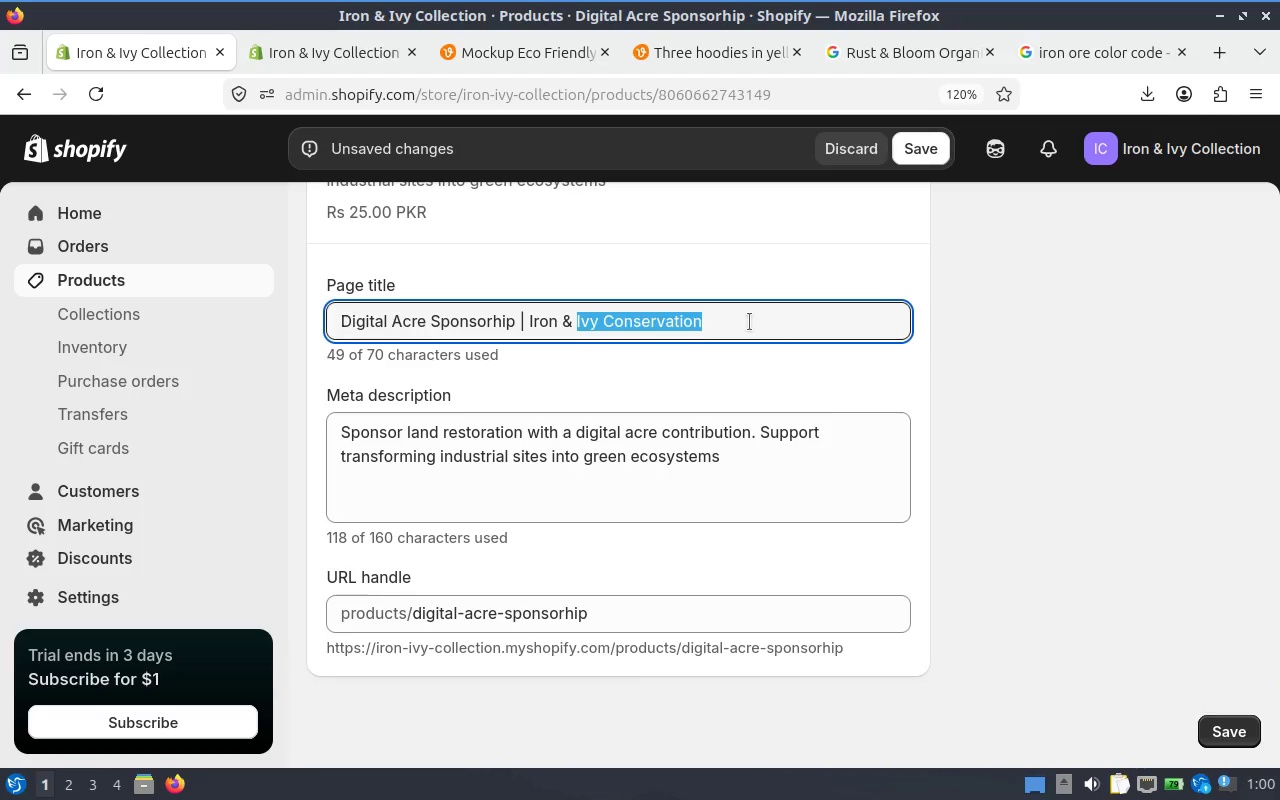 
key(Control+Shift+ArrowLeft)
 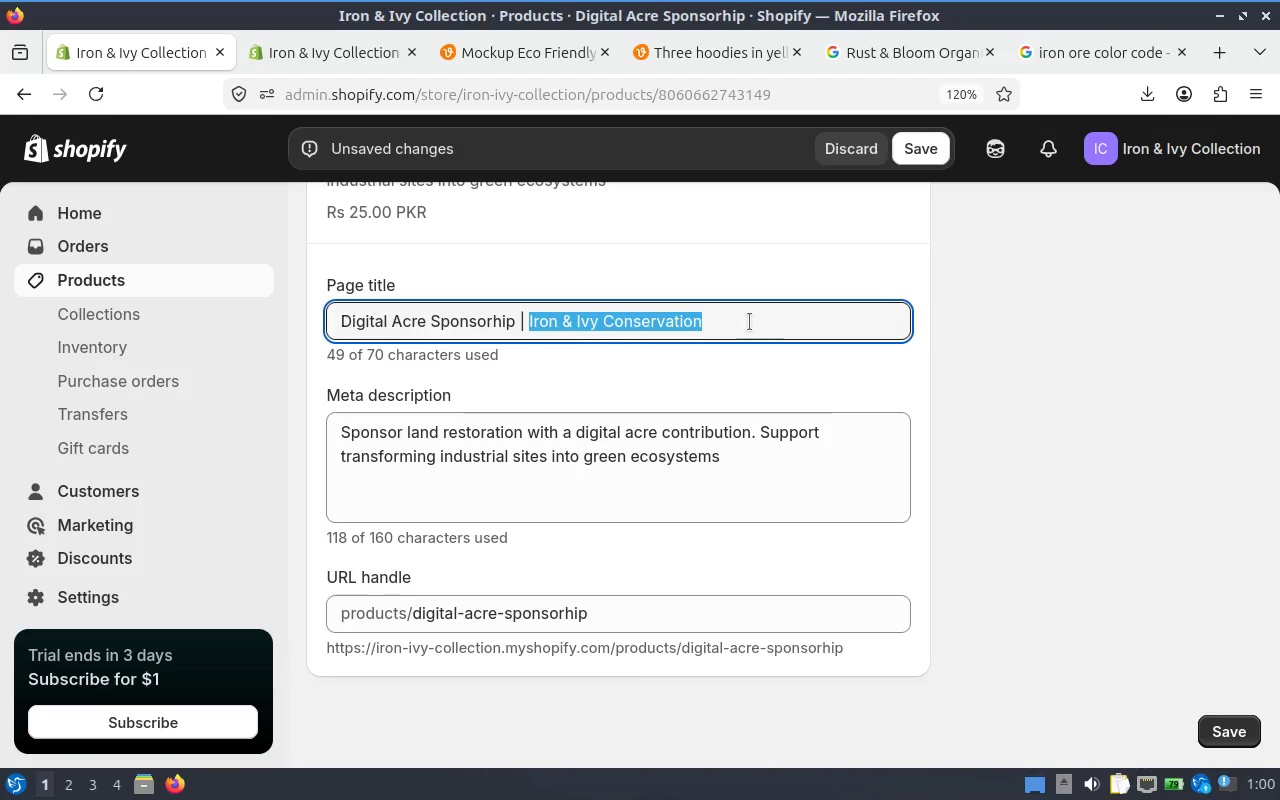 
key(Control+C)
 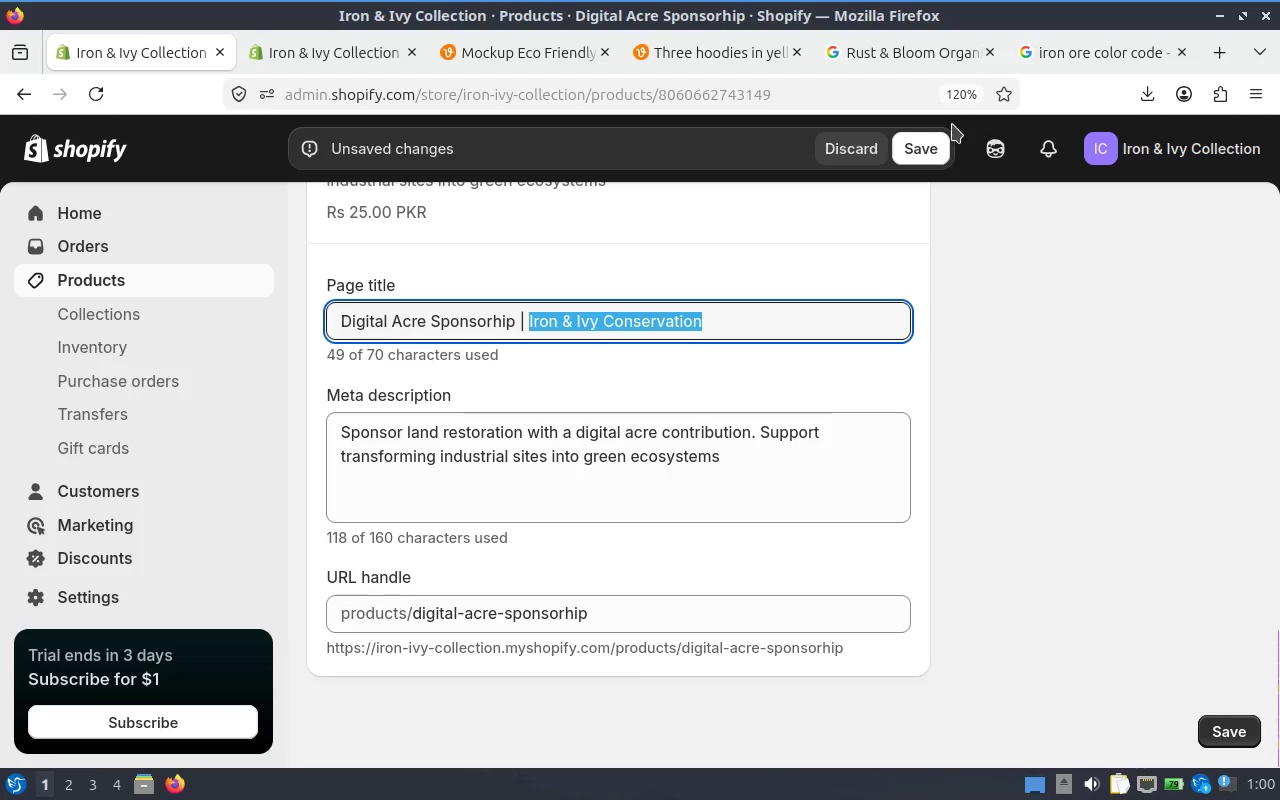 
left_click([931, 140])
 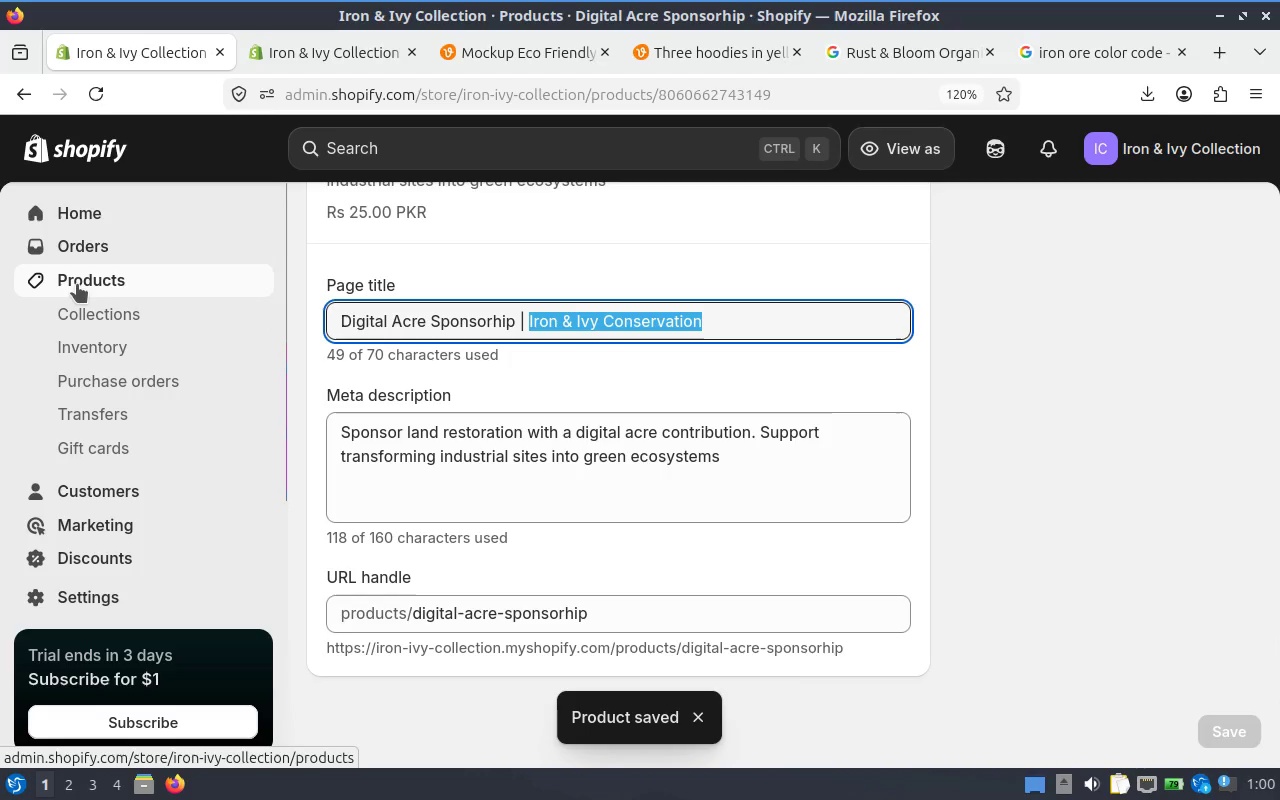 
wait(5.79)
 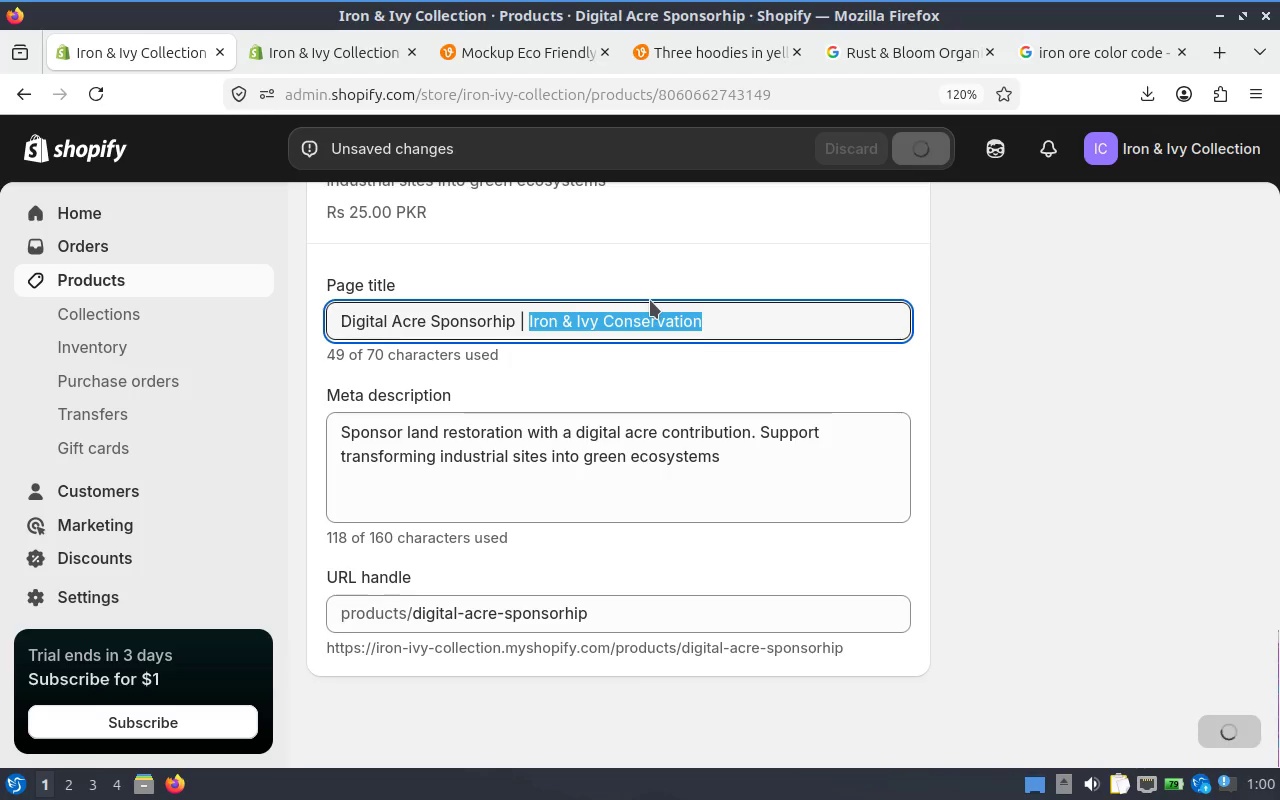 
left_click([77, 284])
 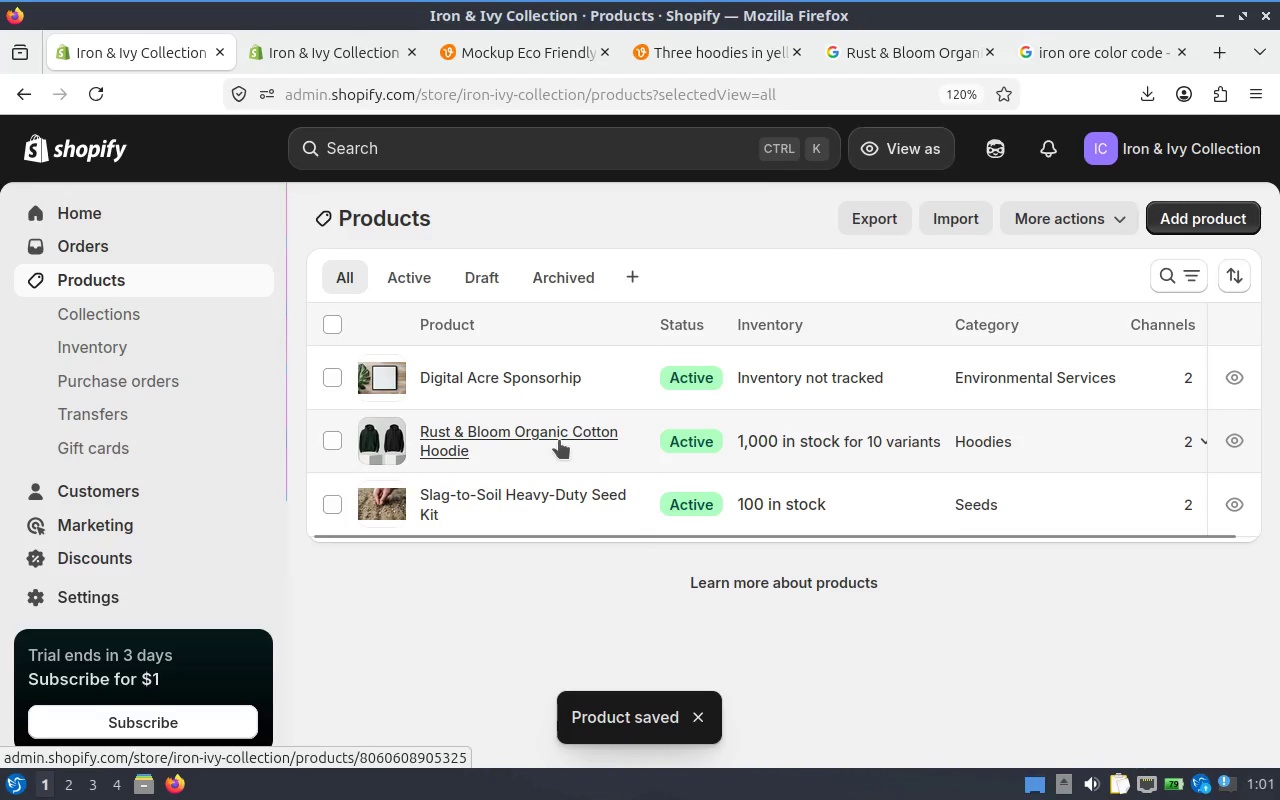 
left_click([534, 438])
 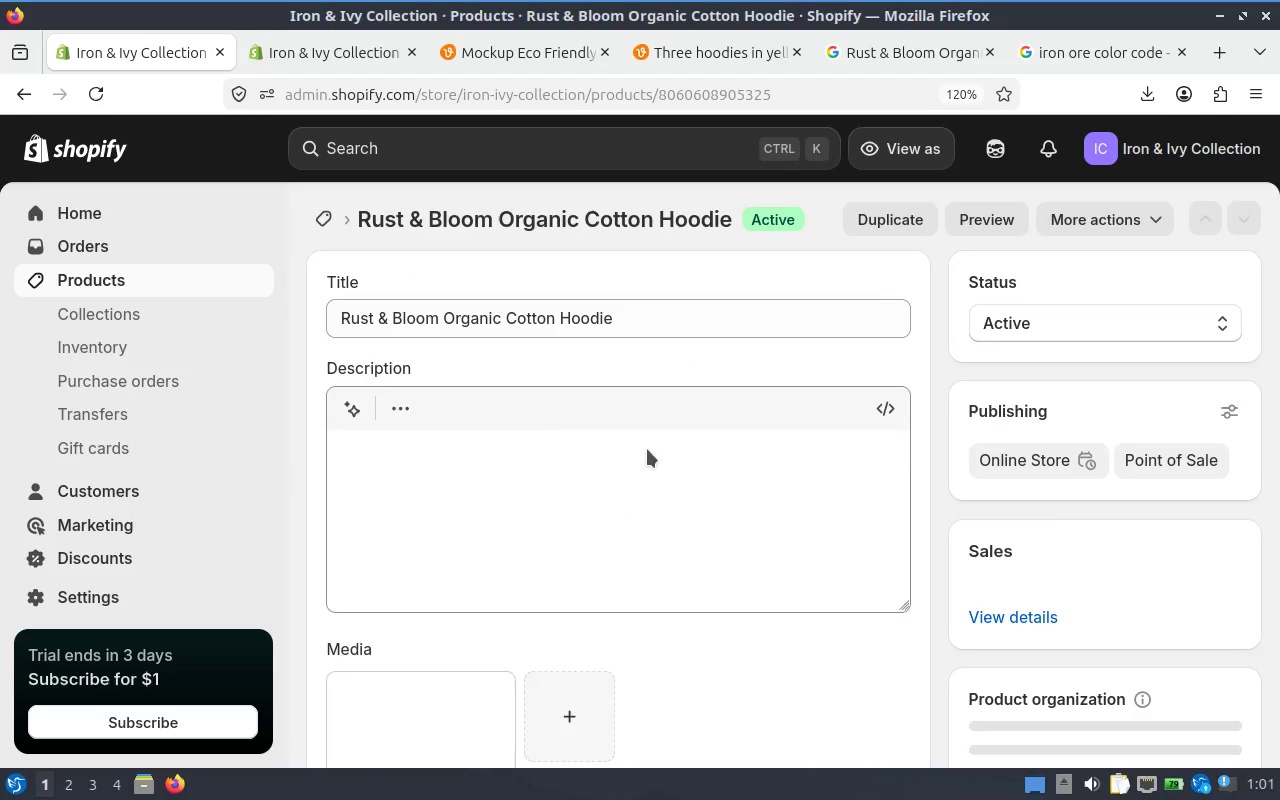 
scroll: coordinate [822, 452], scroll_direction: down, amount: 31.0
 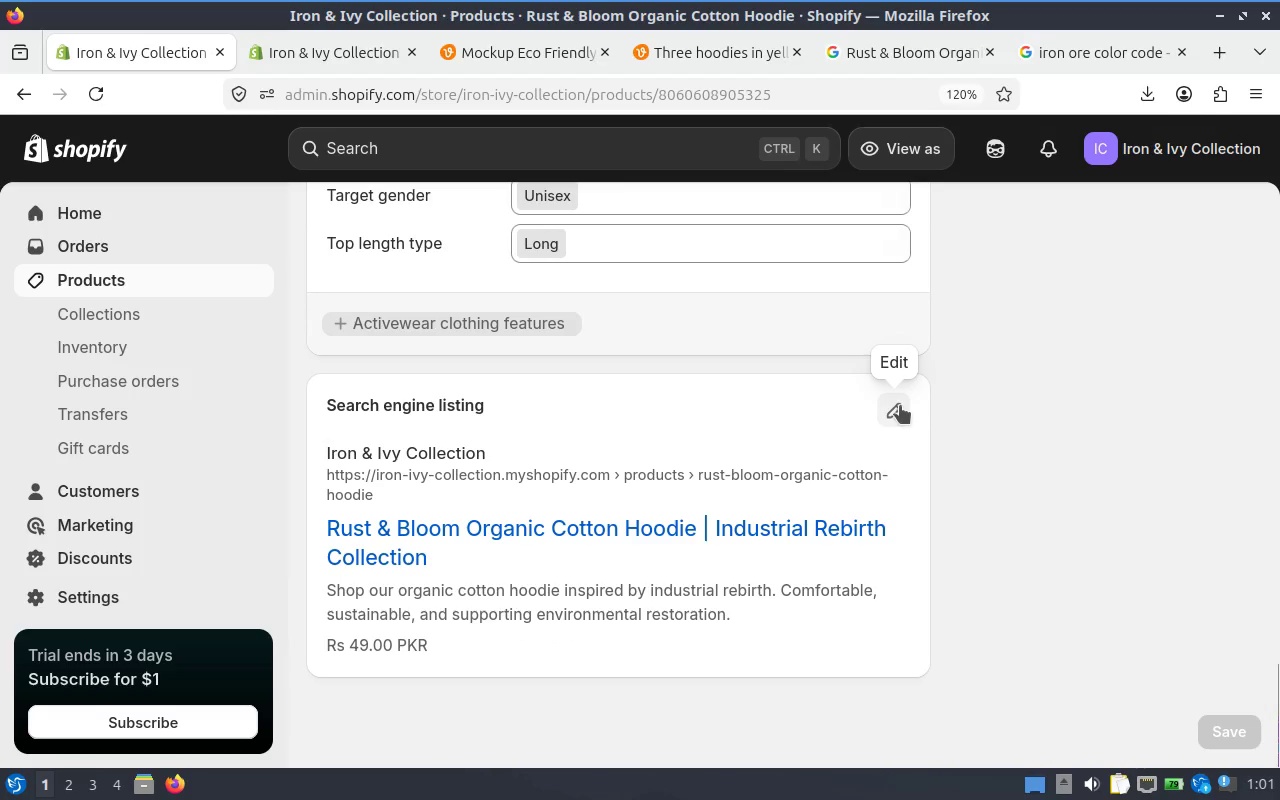 
left_click([897, 405])
 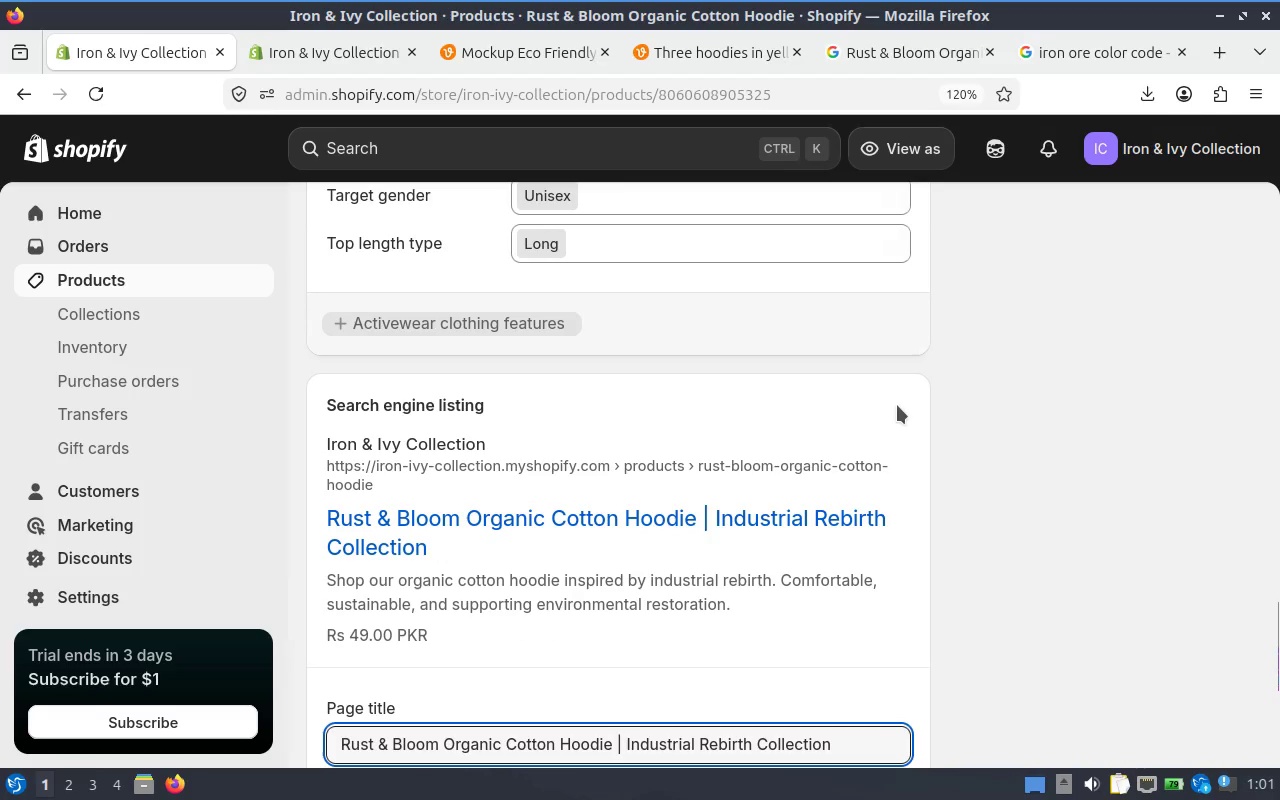 
scroll: coordinate [875, 452], scroll_direction: down, amount: 5.0
 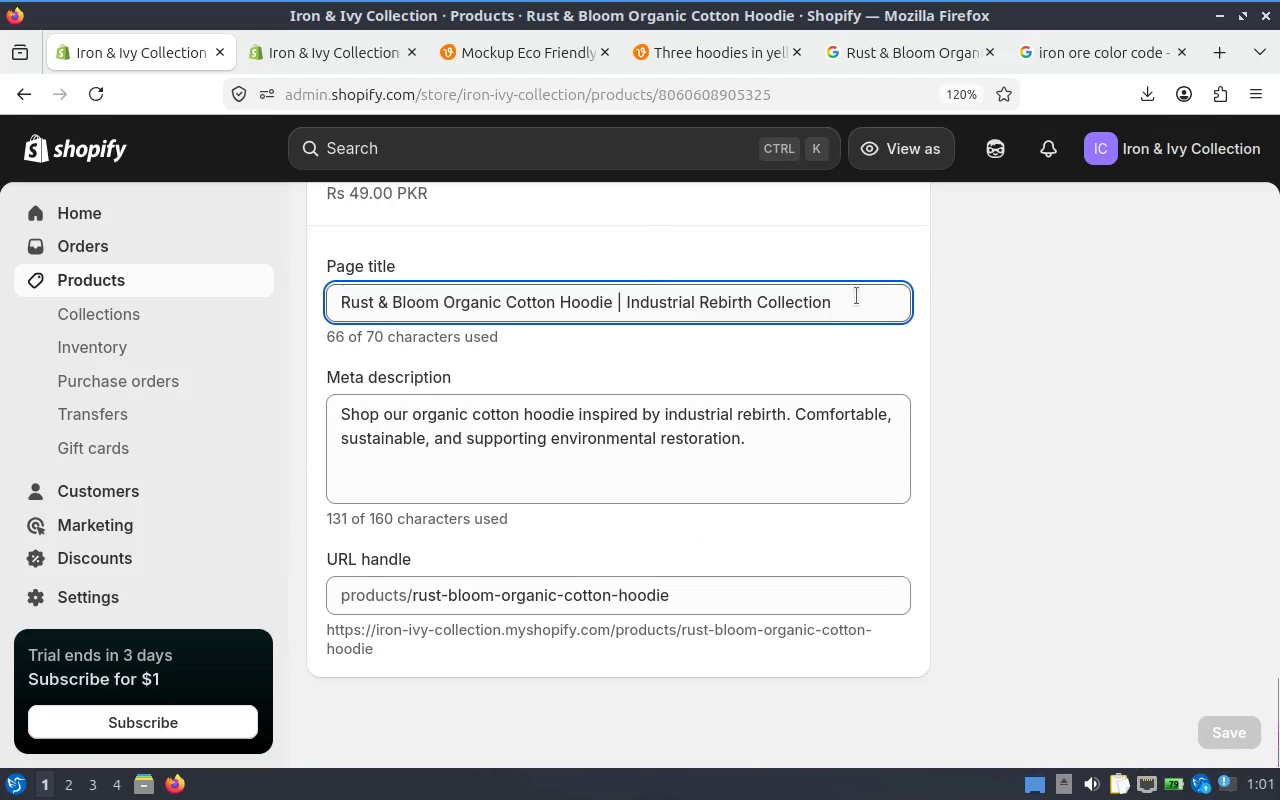 
left_click_drag(start_coordinate=[859, 296], to_coordinate=[625, 295])
 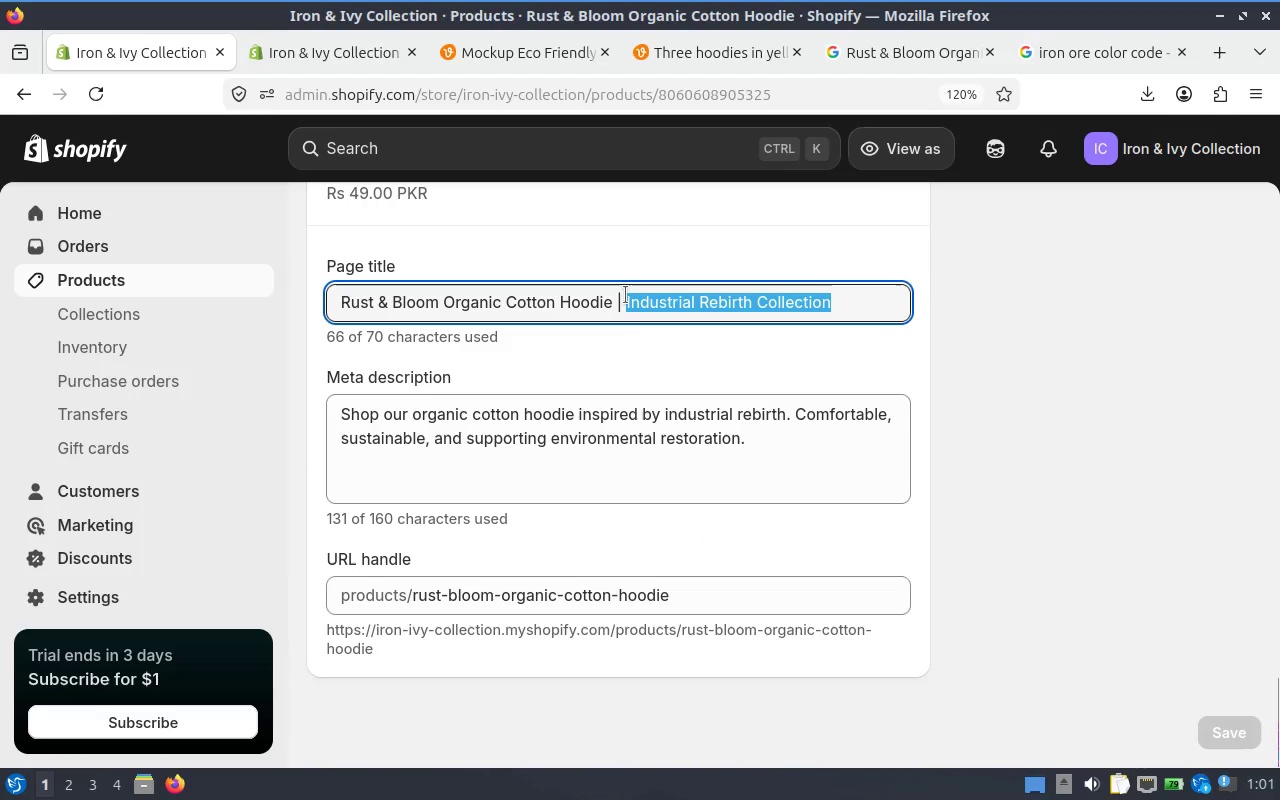 
key(Control+V)
 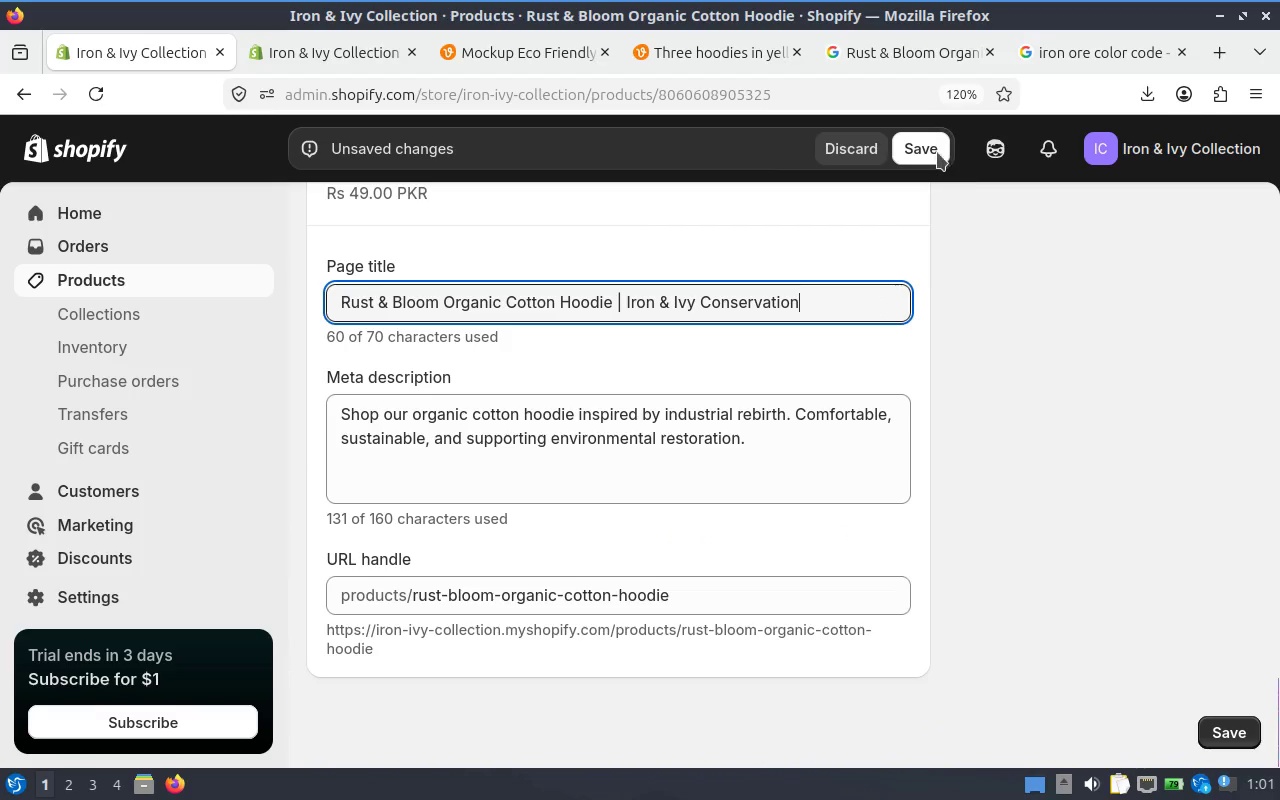 
left_click([918, 147])
 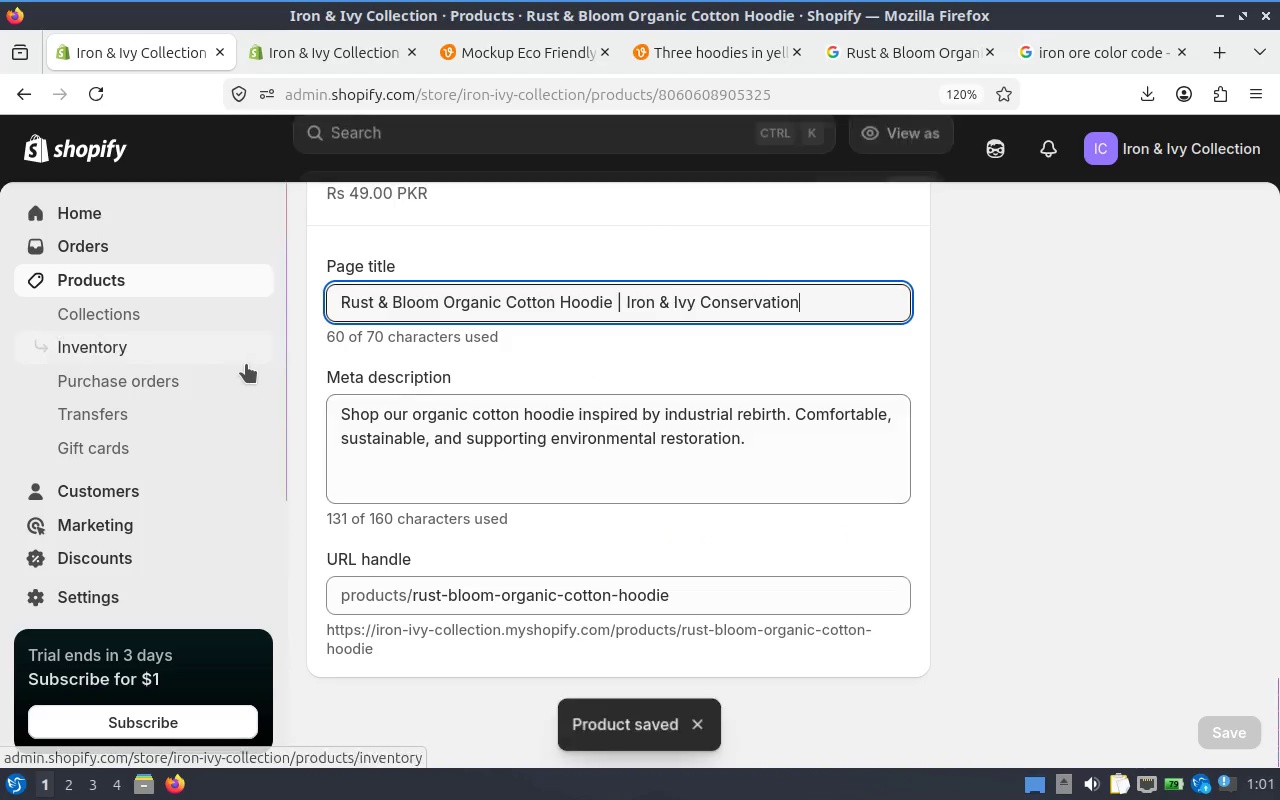 
left_click([143, 282])
 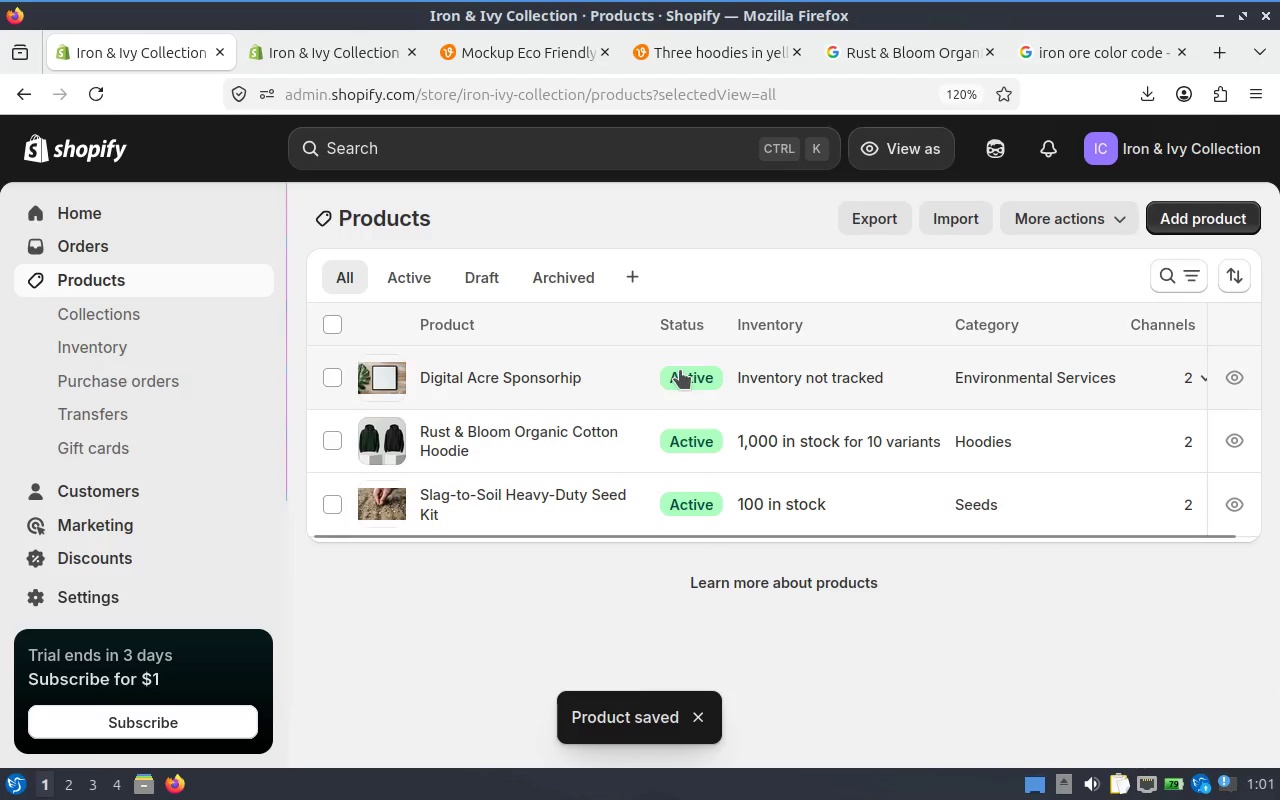 
left_click([511, 499])
 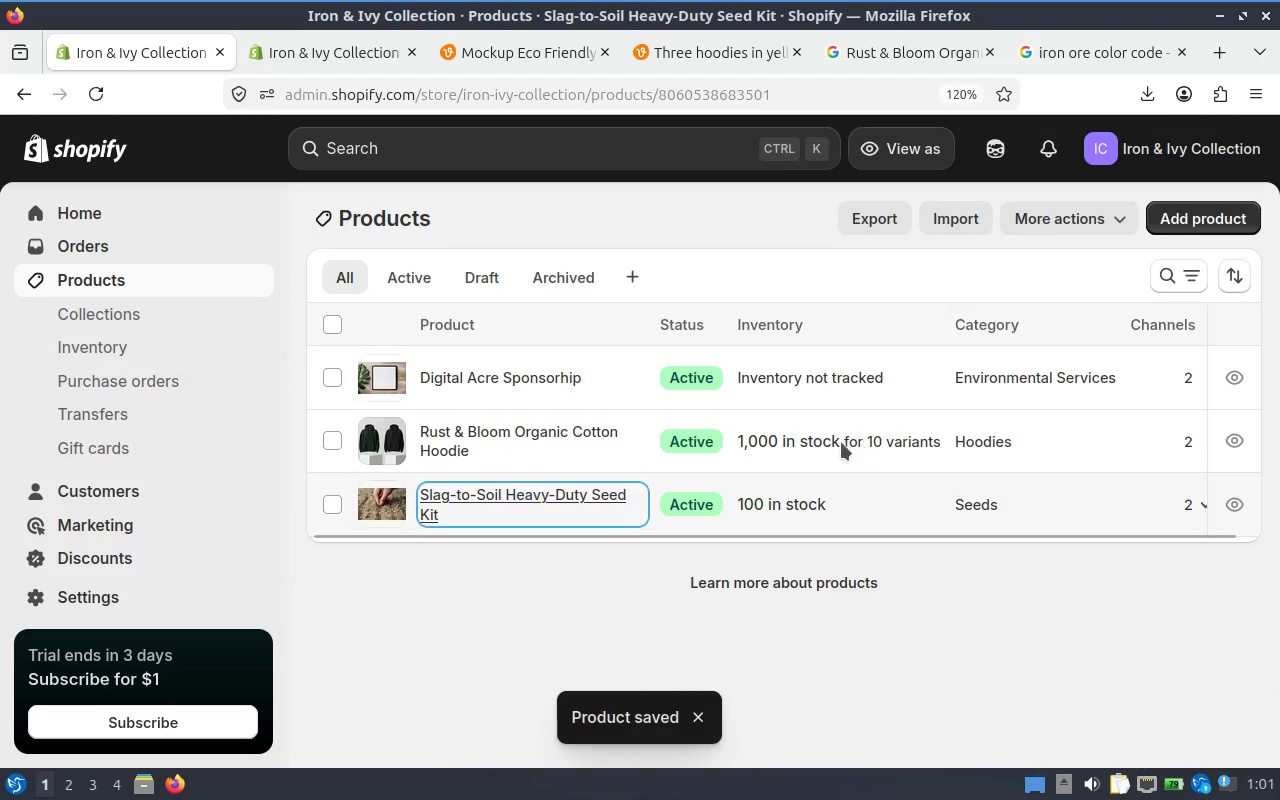 
scroll: coordinate [923, 395], scroll_direction: down, amount: 41.0
 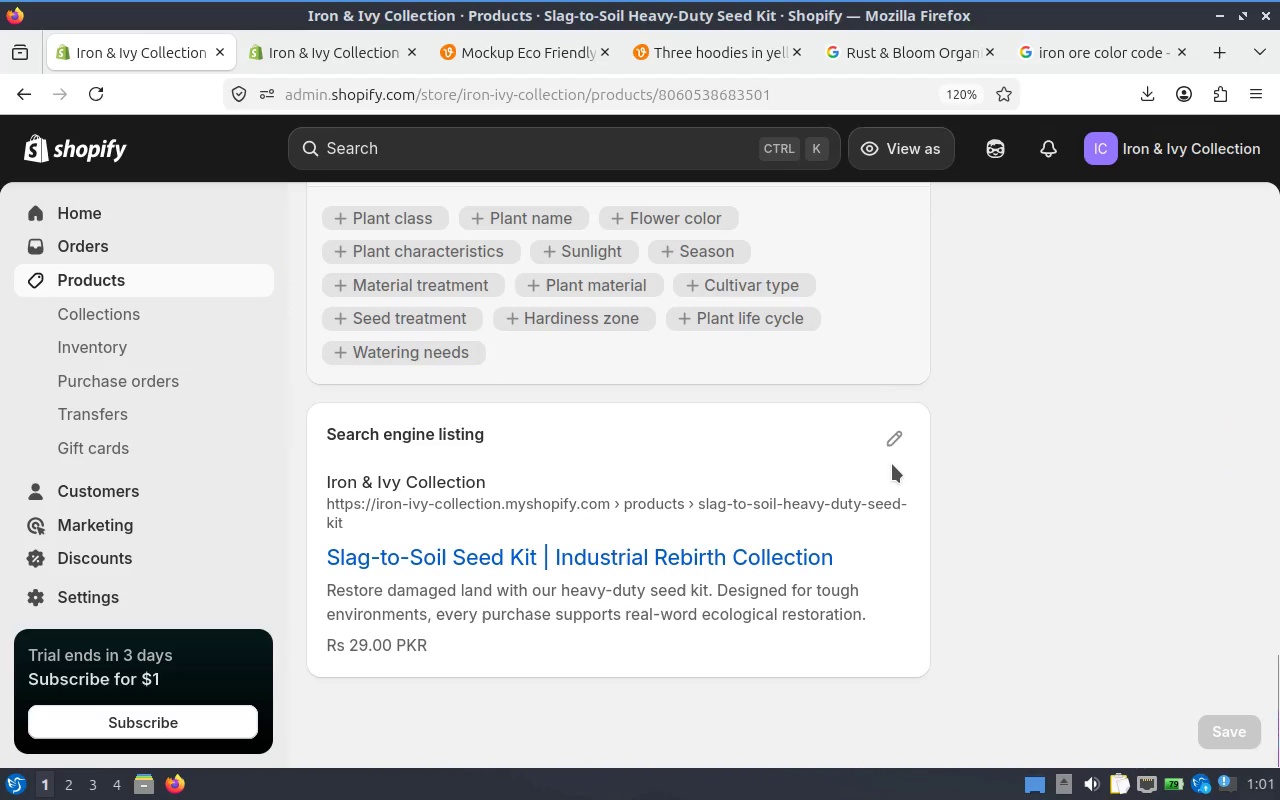 
left_click([892, 442])
 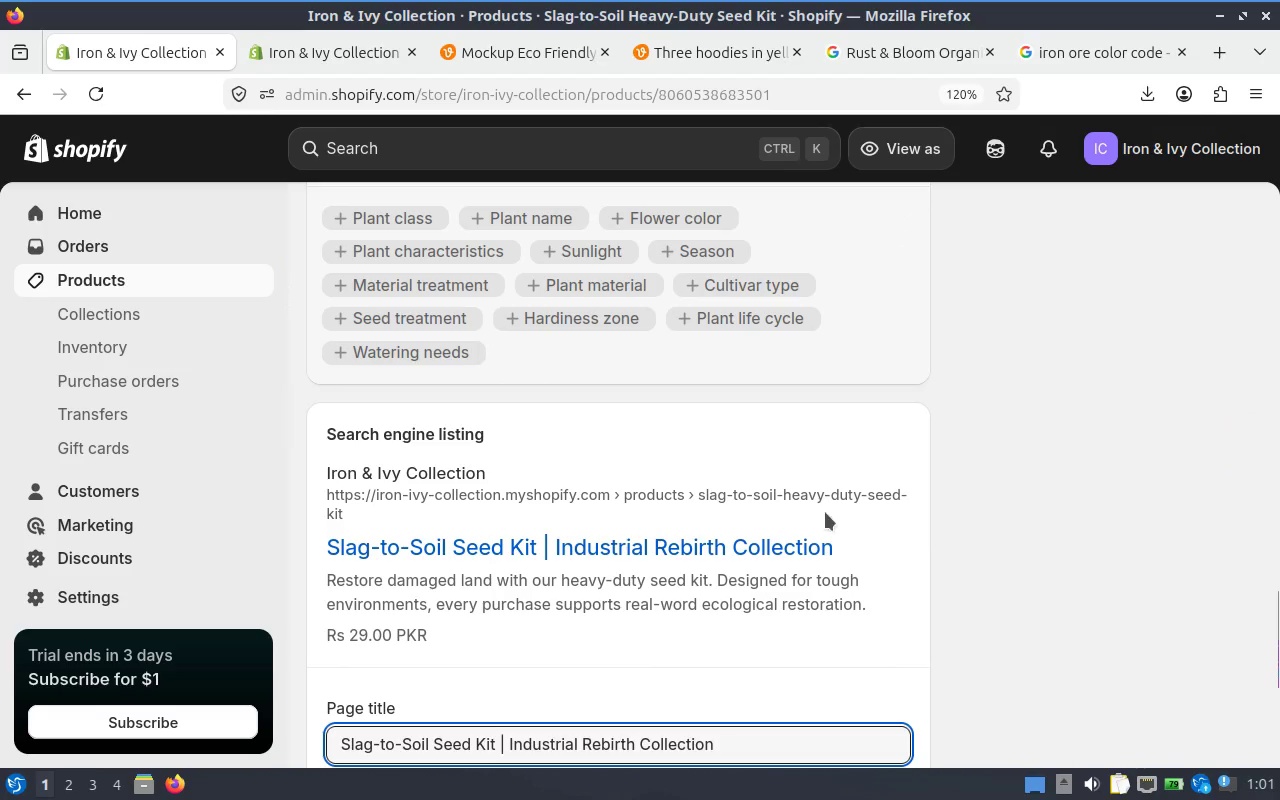 
scroll: coordinate [799, 545], scroll_direction: down, amount: 3.0
 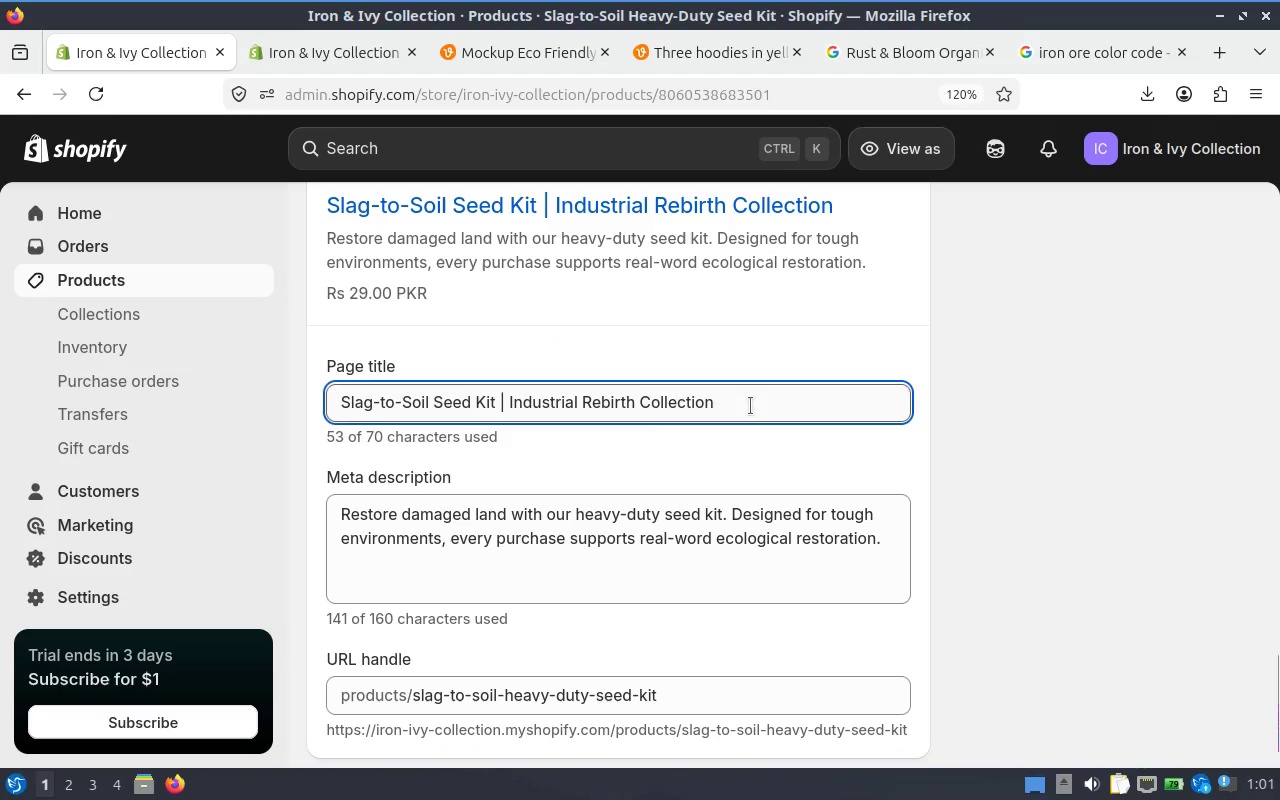 
left_click_drag(start_coordinate=[758, 404], to_coordinate=[510, 401])
 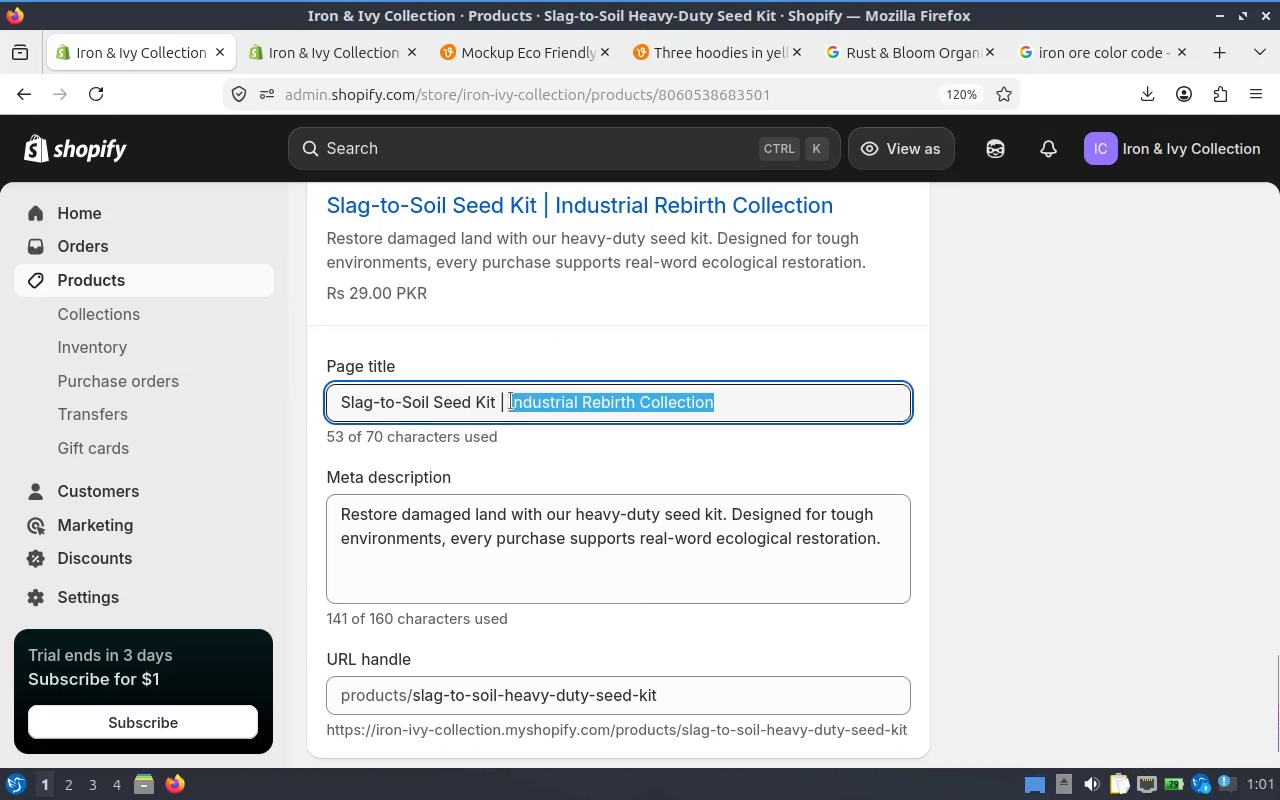 
key(Control+V)
 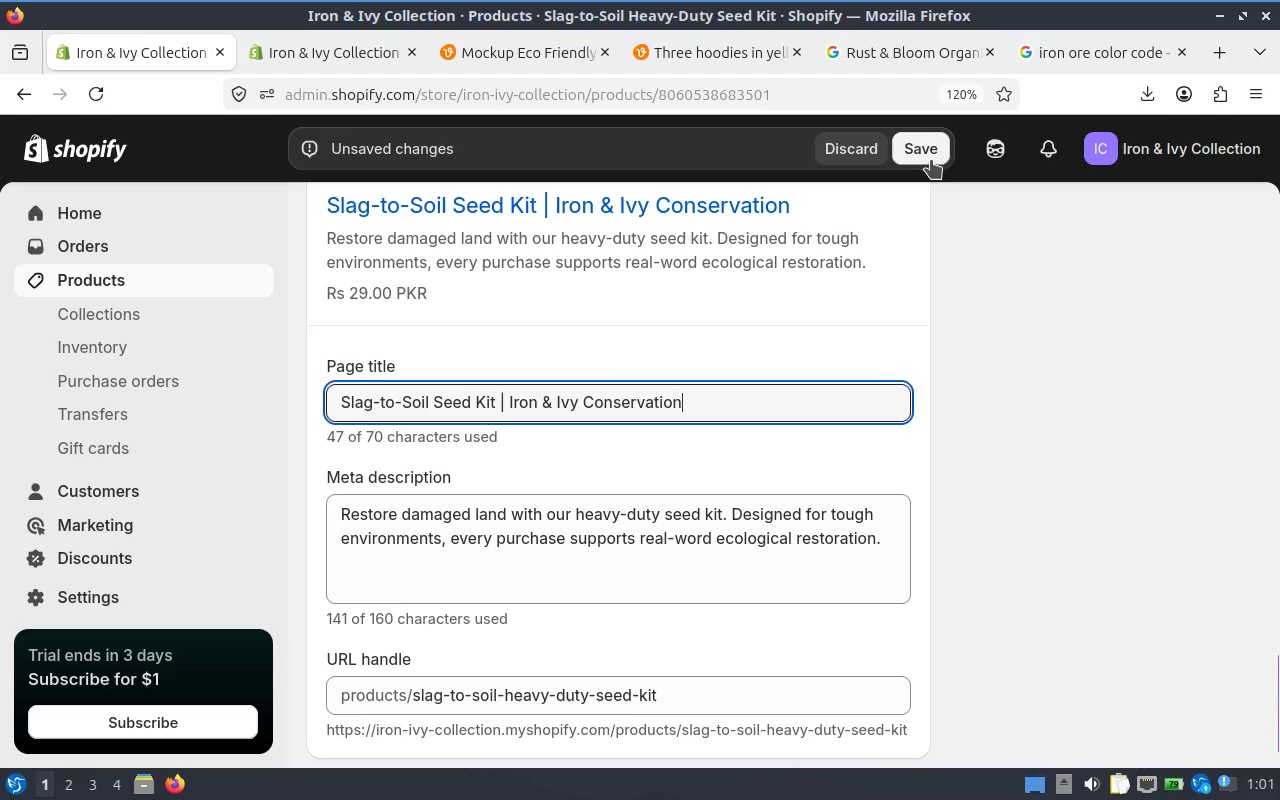 
left_click([925, 143])
 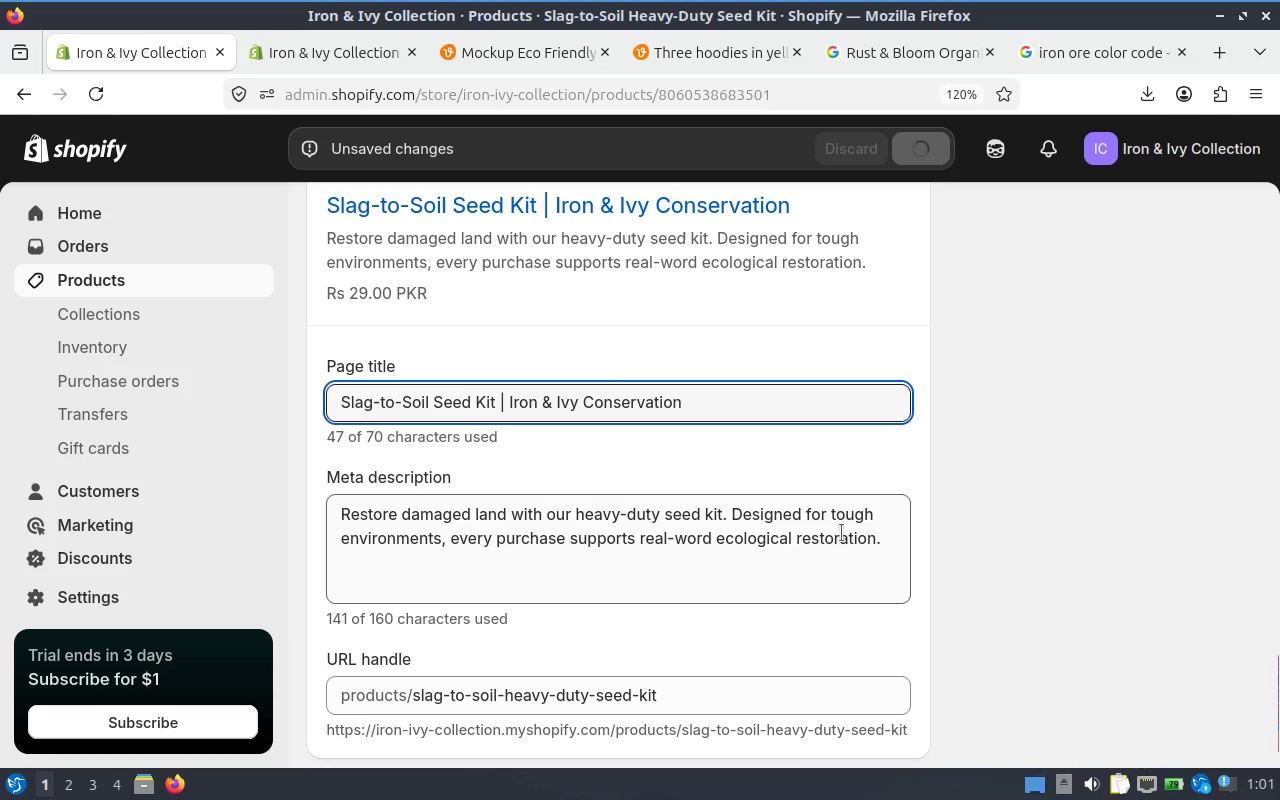 
scroll: coordinate [882, 454], scroll_direction: up, amount: 4.0
 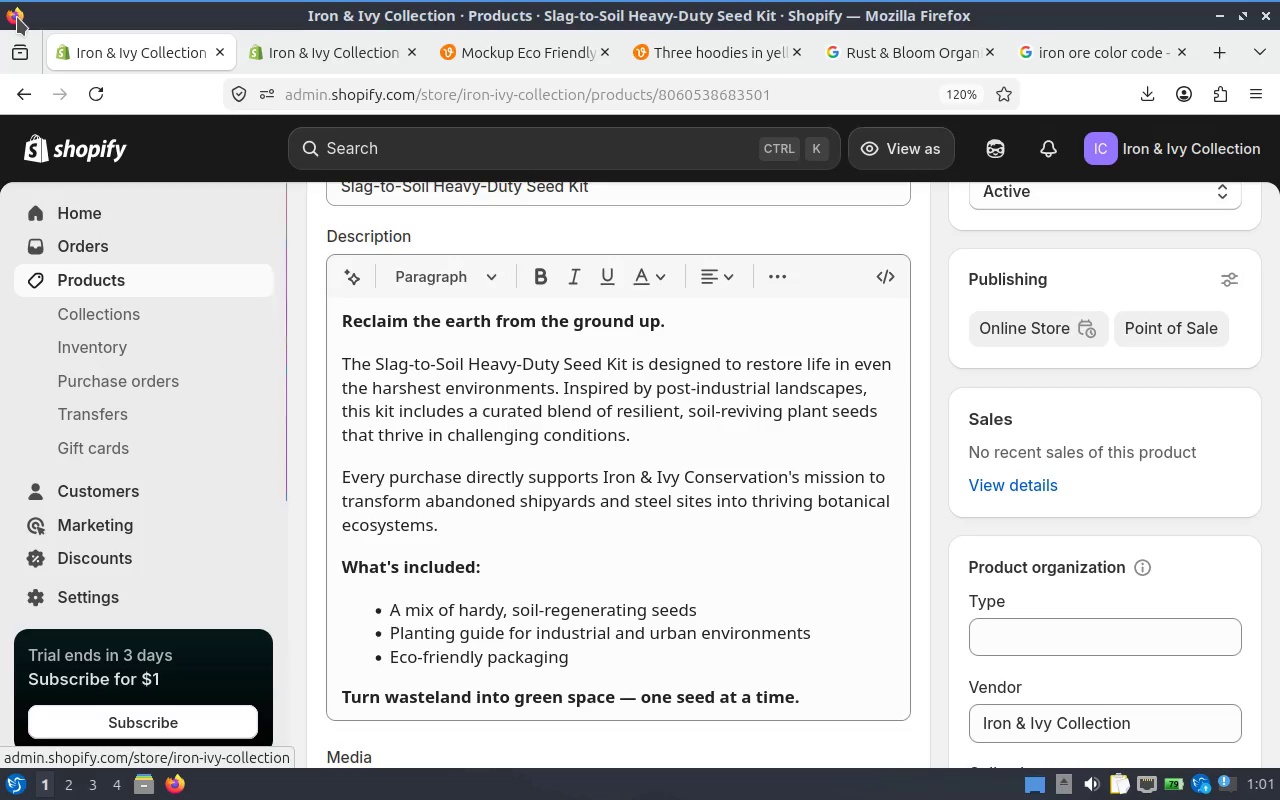 
wait(8.86)
 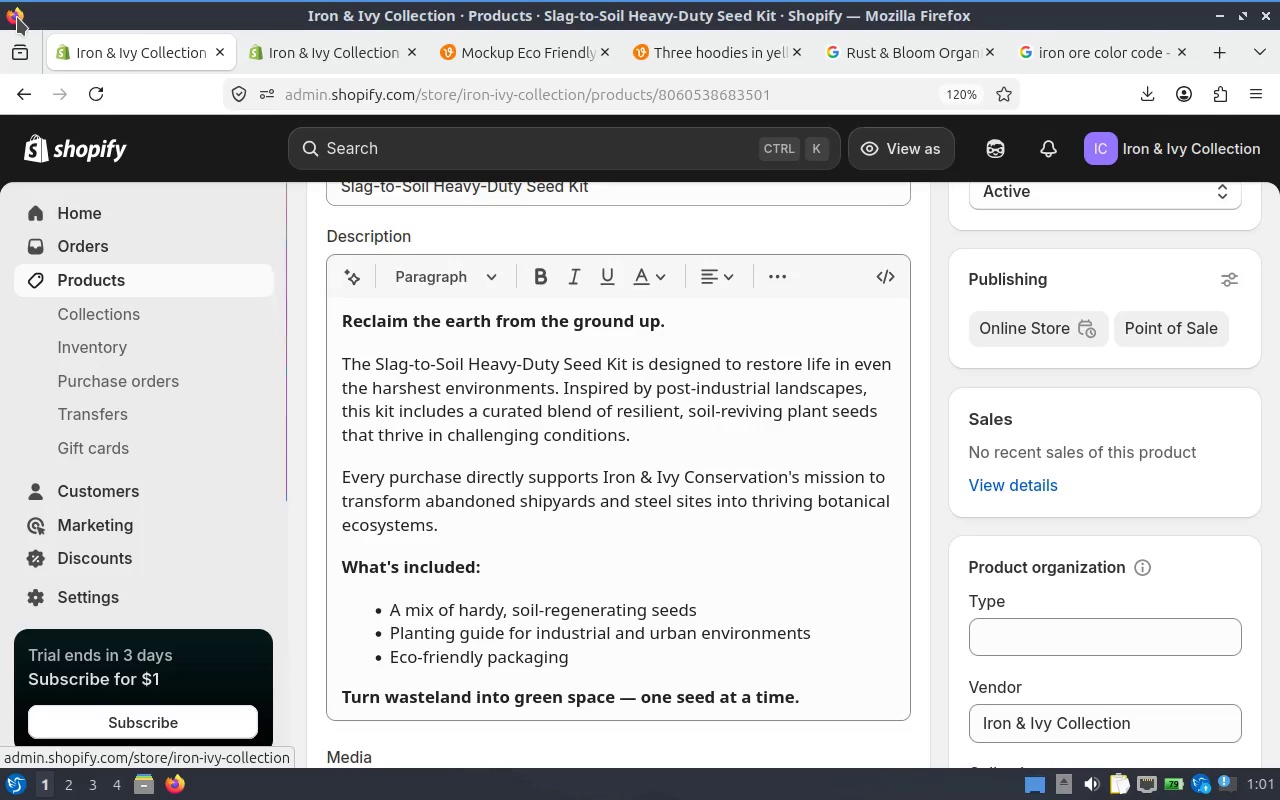 
scroll: coordinate [153, 524], scroll_direction: down, amount: 6.0
 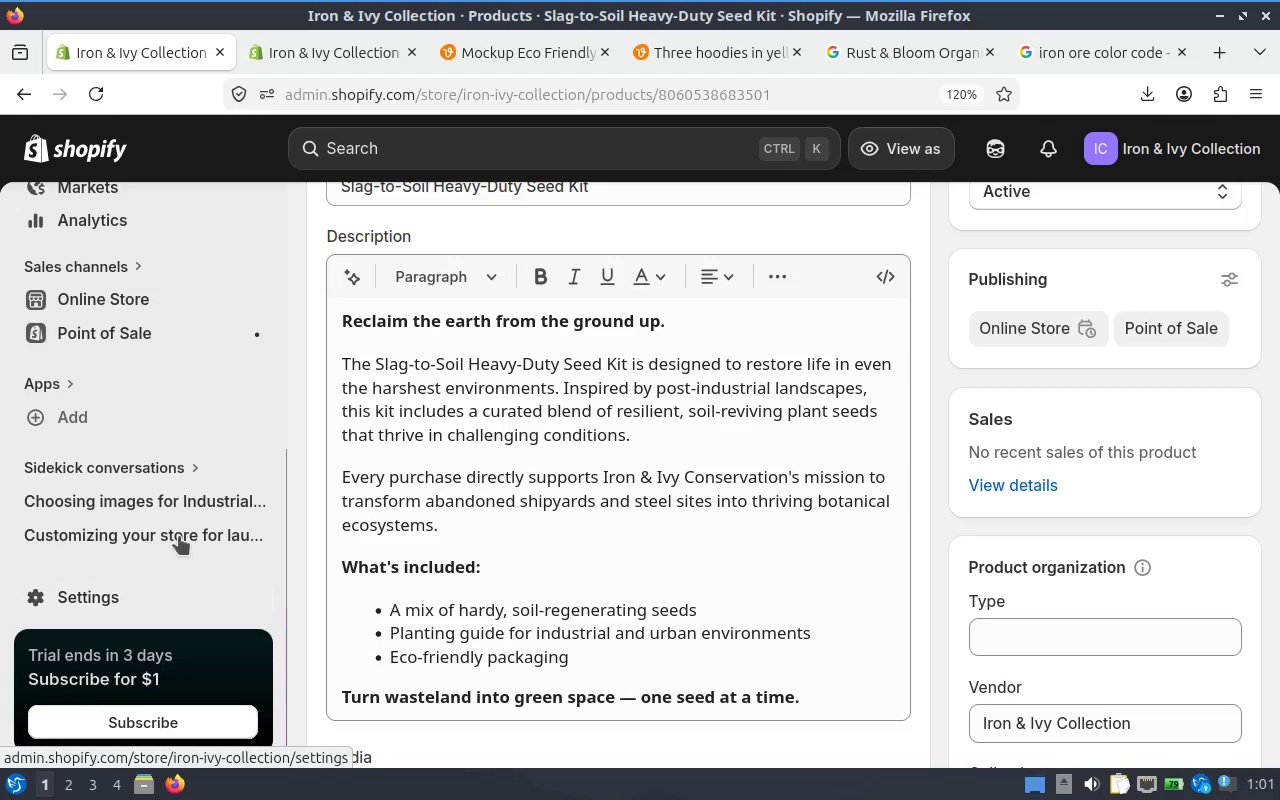 
scroll: coordinate [165, 431], scroll_direction: up, amount: 5.0
 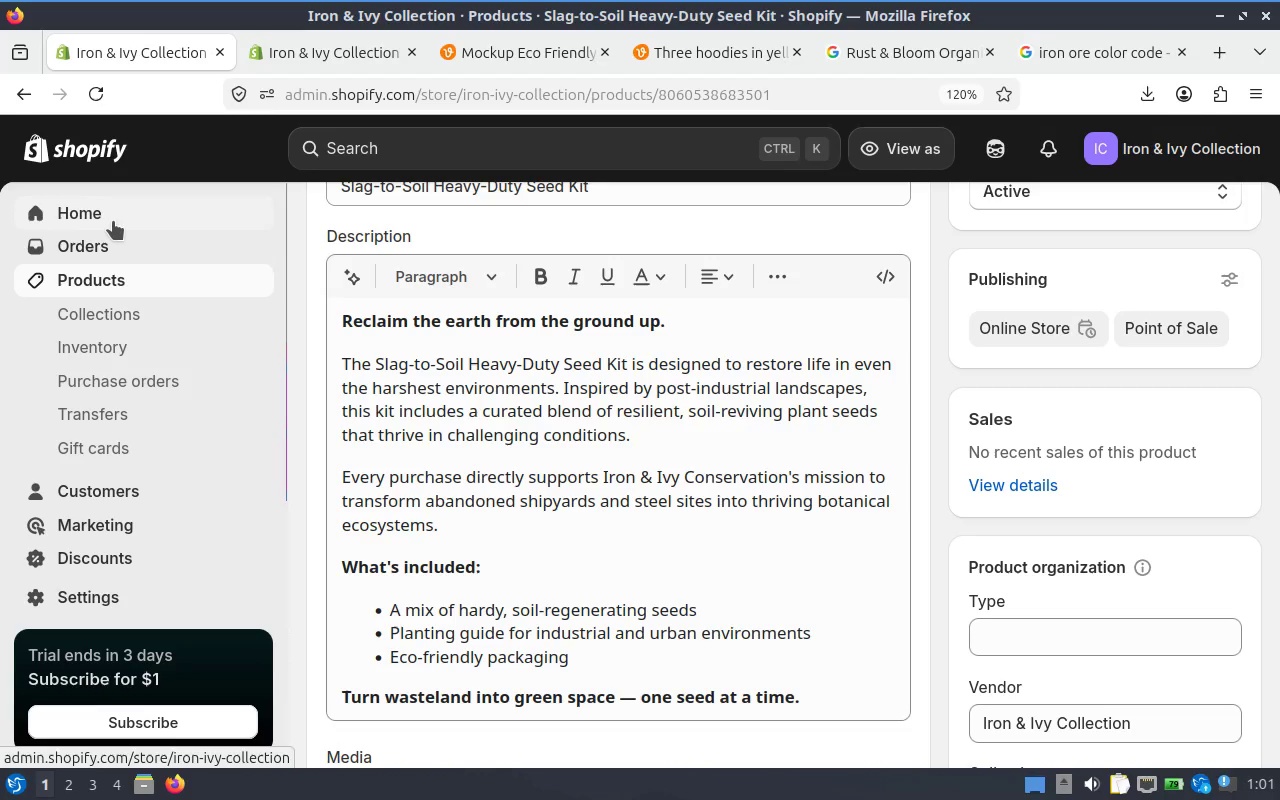 
left_click([113, 221])
 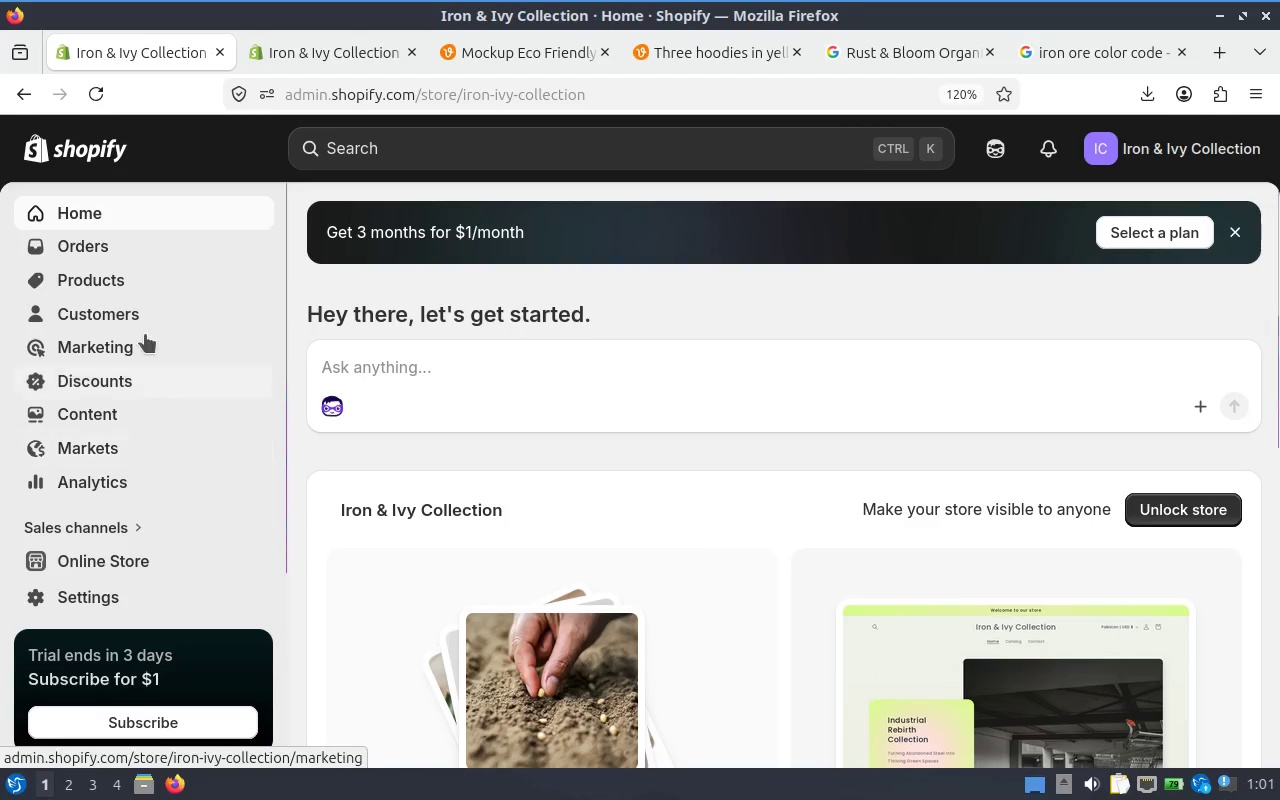 
scroll: coordinate [142, 345], scroll_direction: down, amount: 2.0
 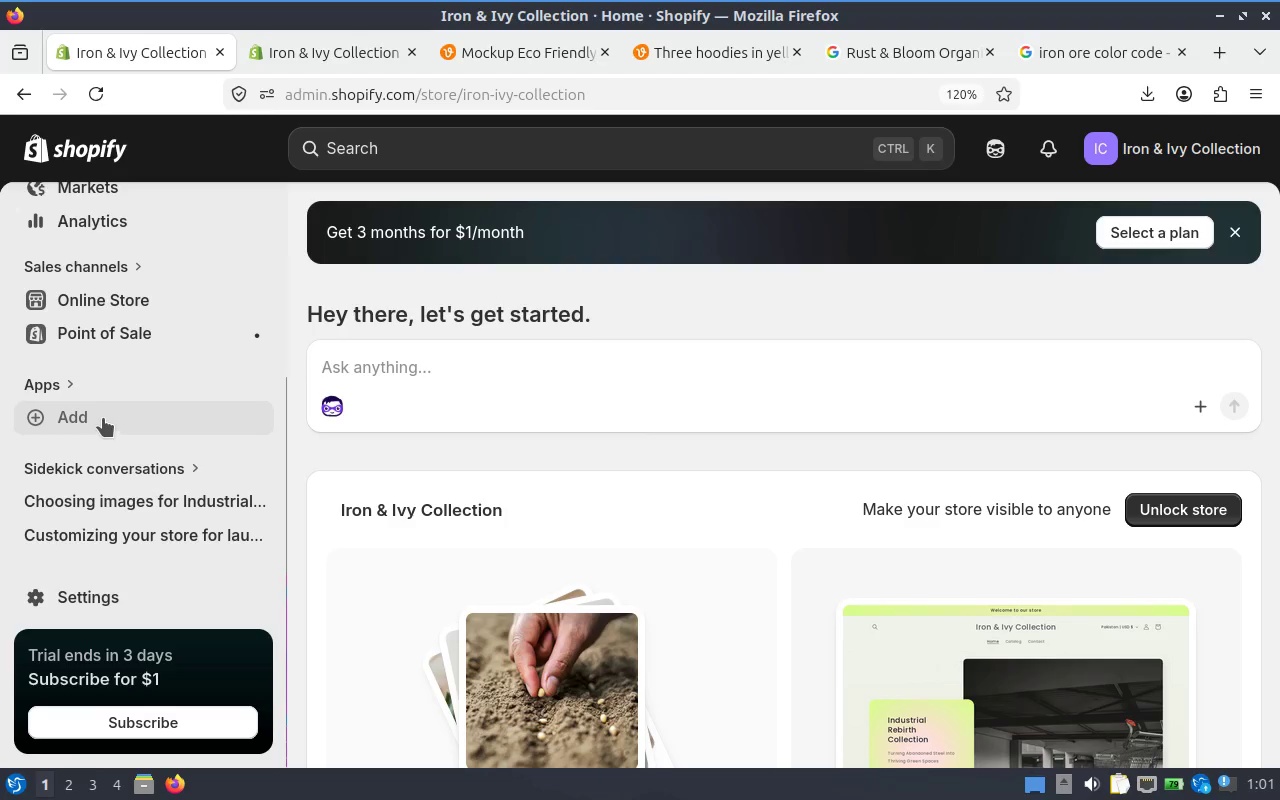 
scroll: coordinate [120, 351], scroll_direction: up, amount: 1.0
 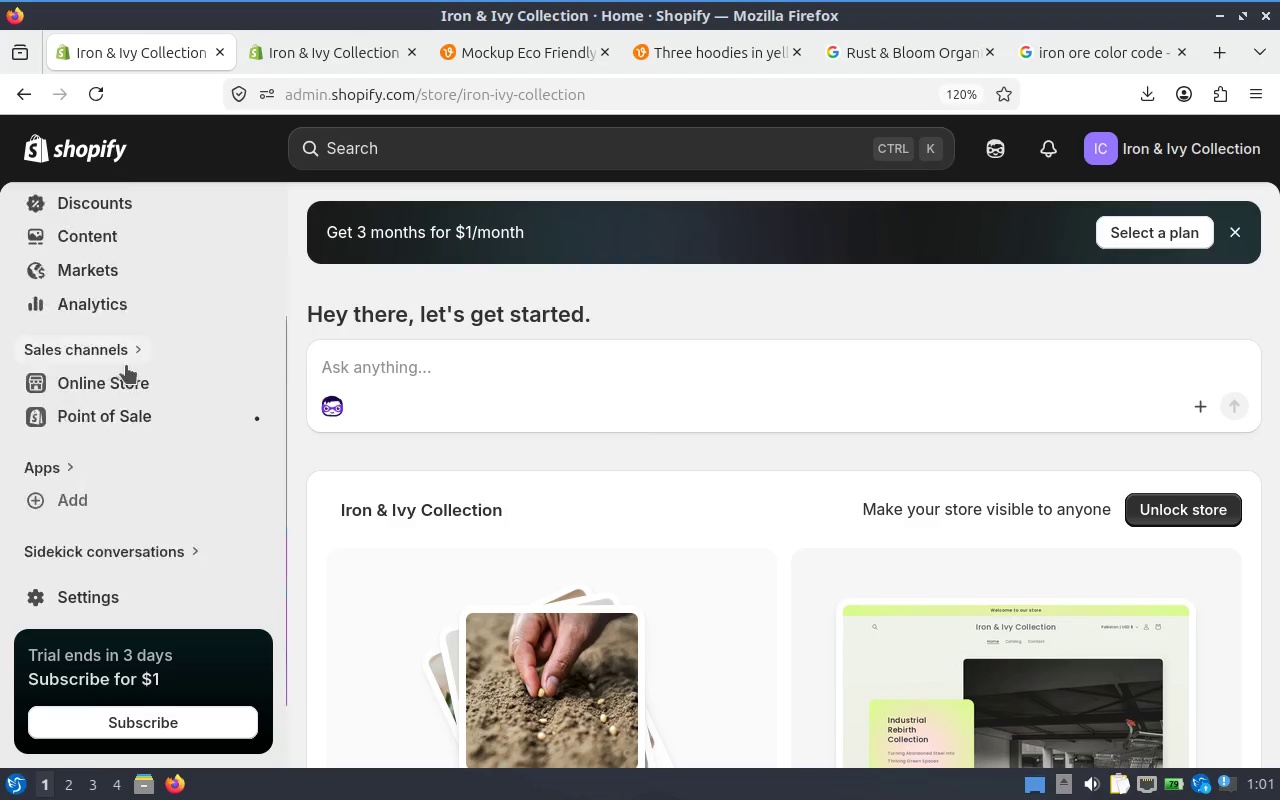 
mouse_move([182, 418])
 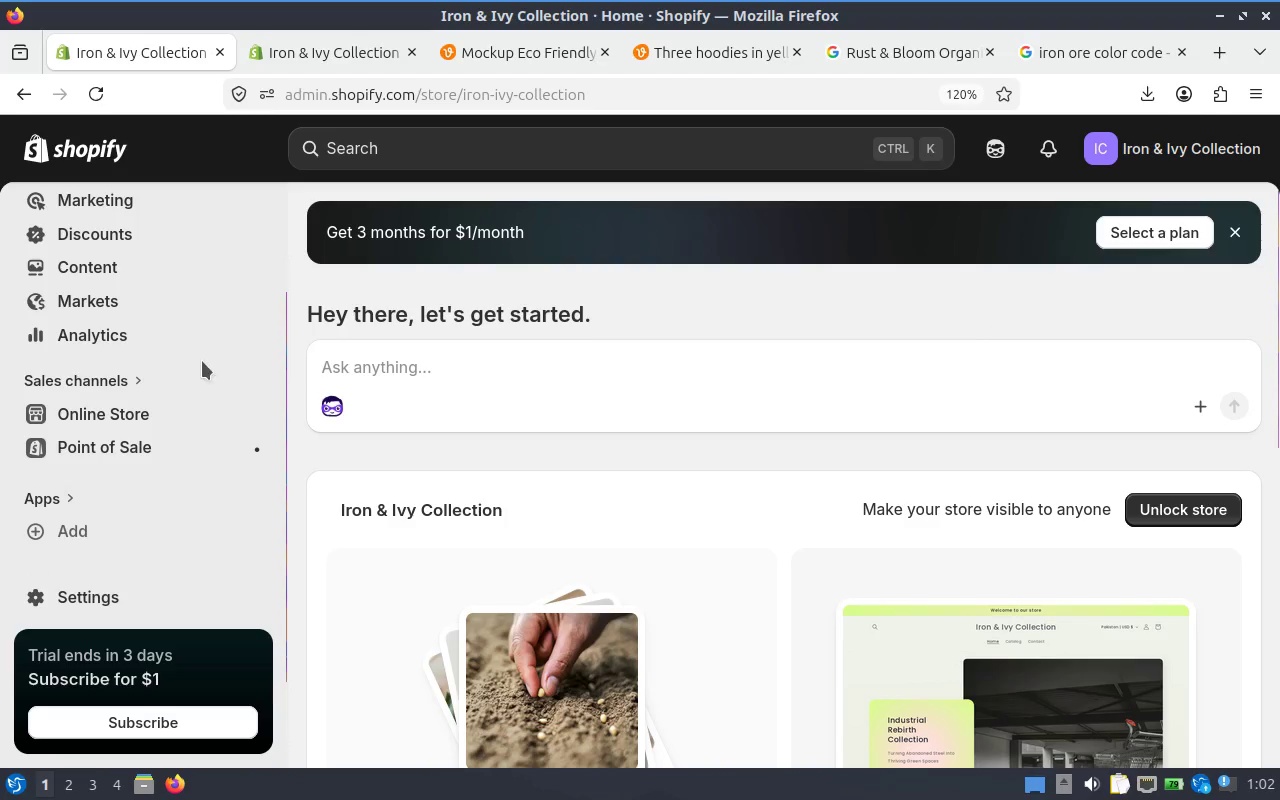 
left_click([165, 400])
 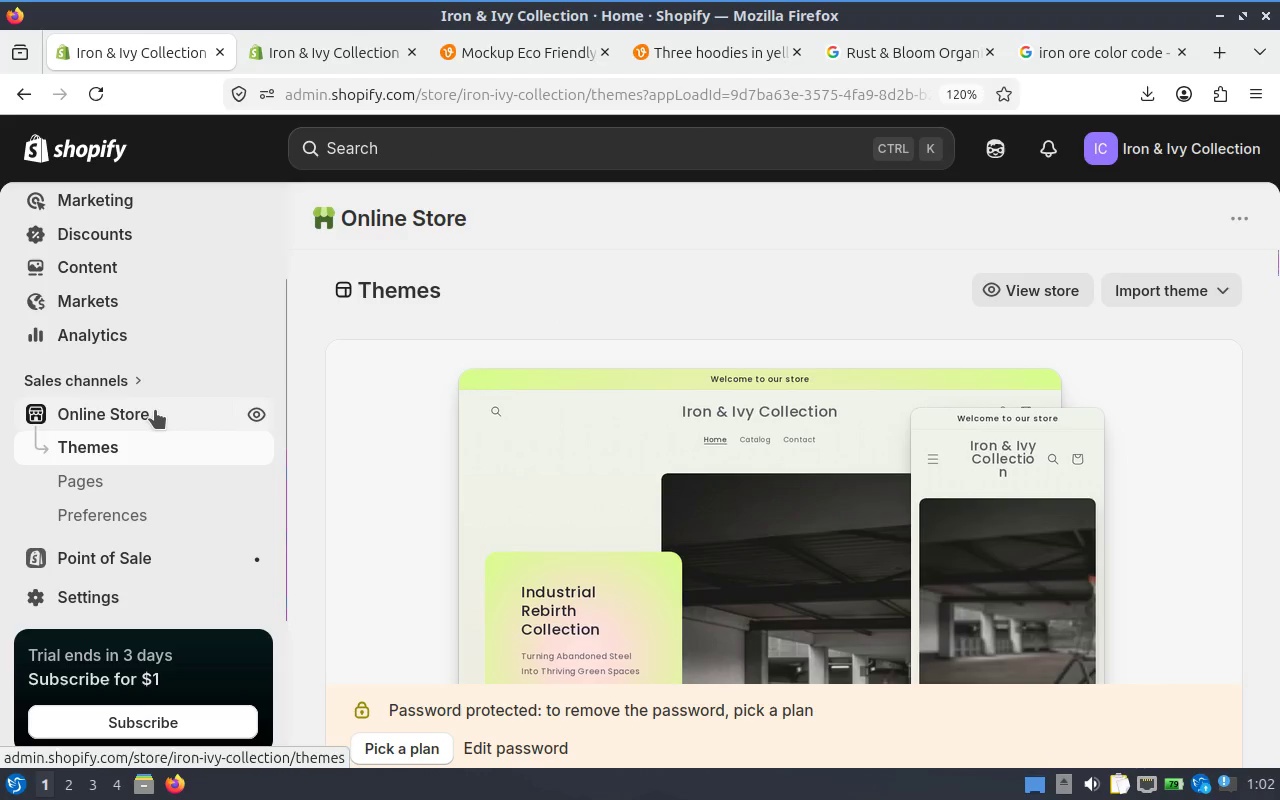 
wait(6.25)
 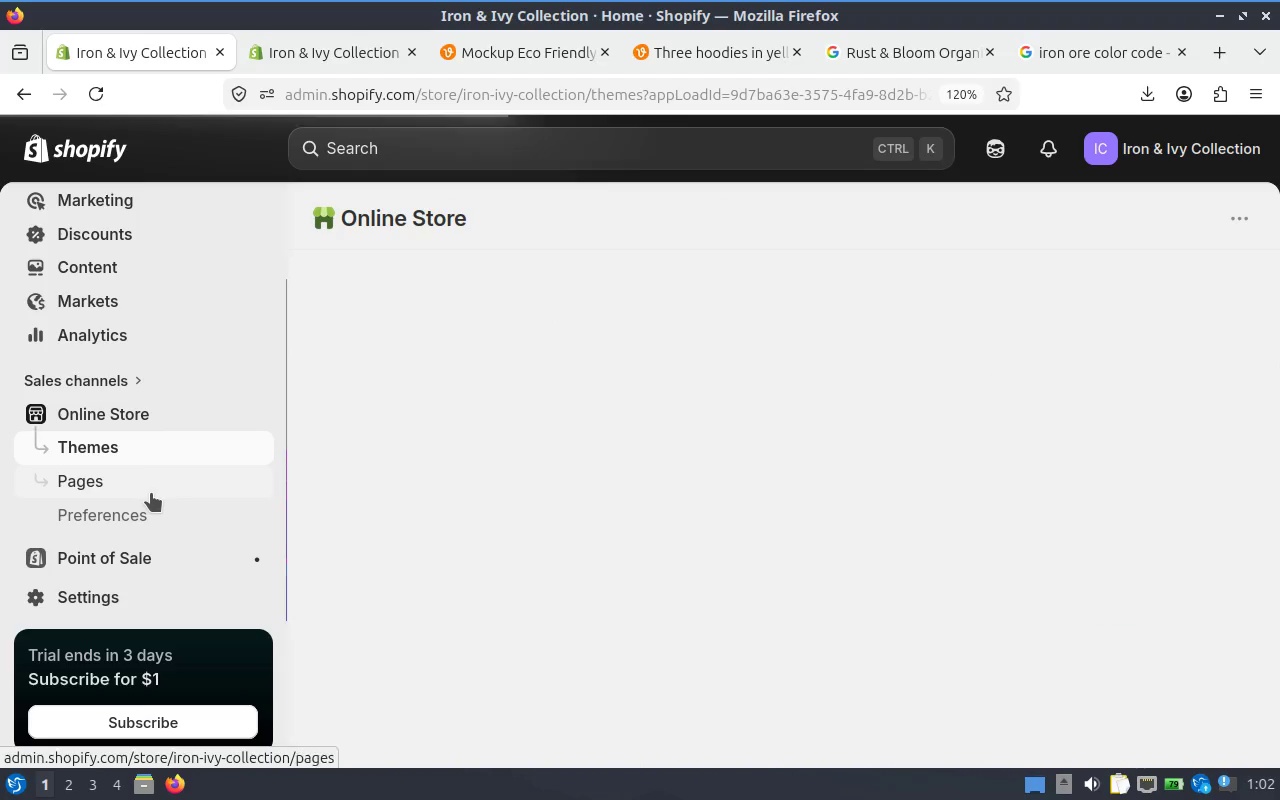 
scroll: coordinate [847, 427], scroll_direction: down, amount: 6.0
 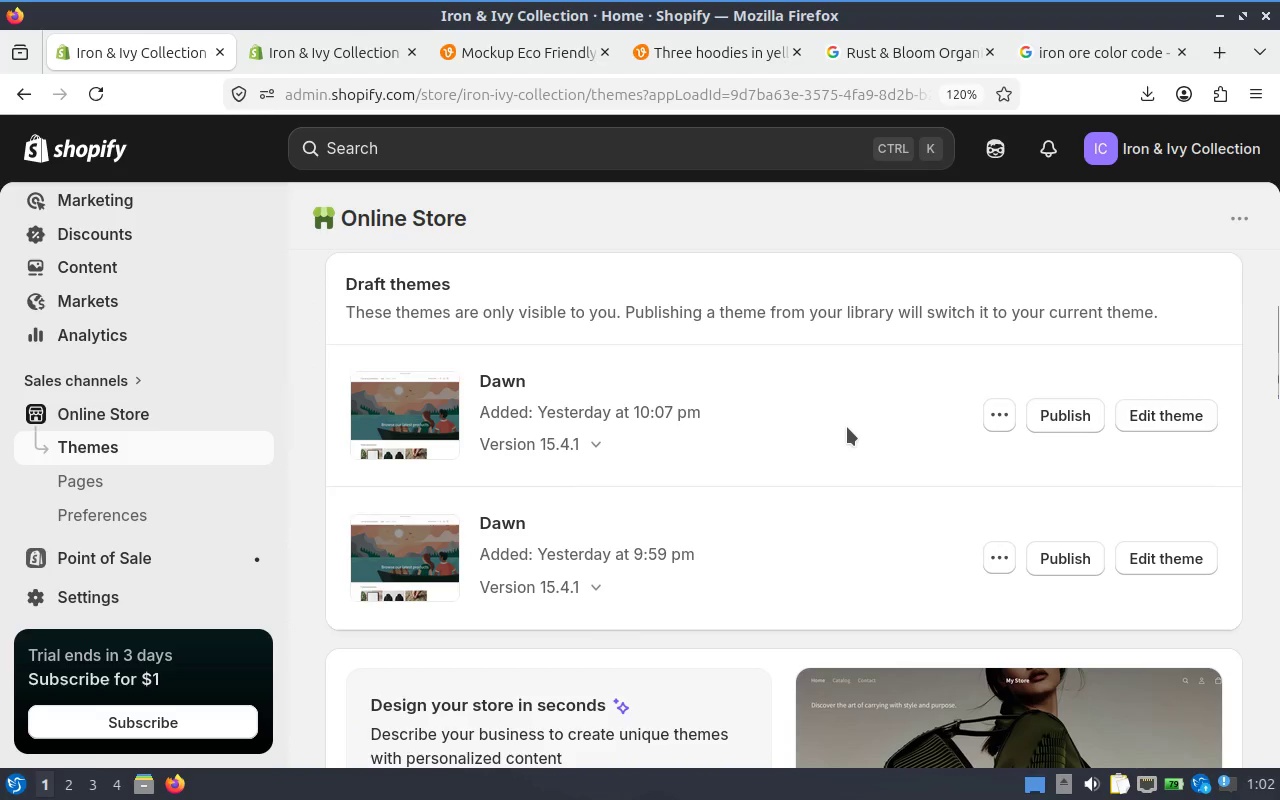 
scroll: coordinate [155, 379], scroll_direction: up, amount: 4.0
 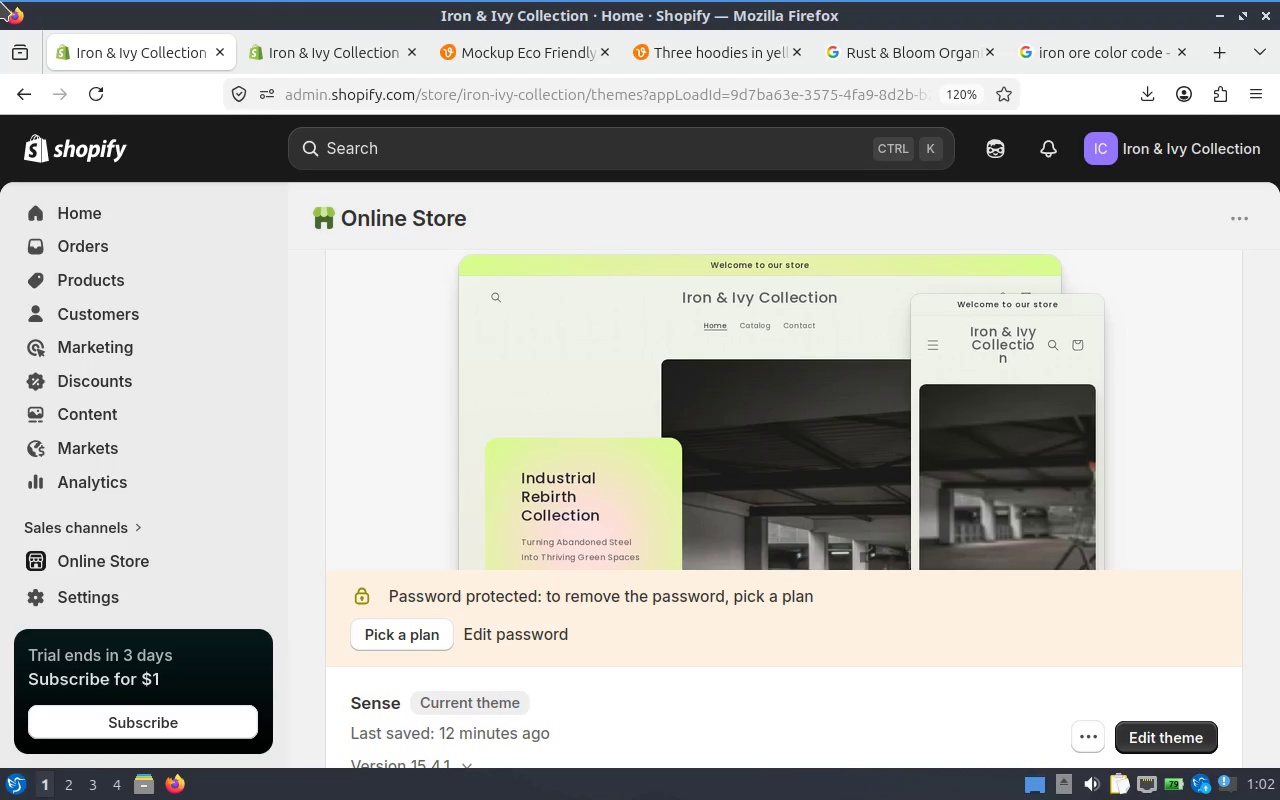 
wait(15.35)
 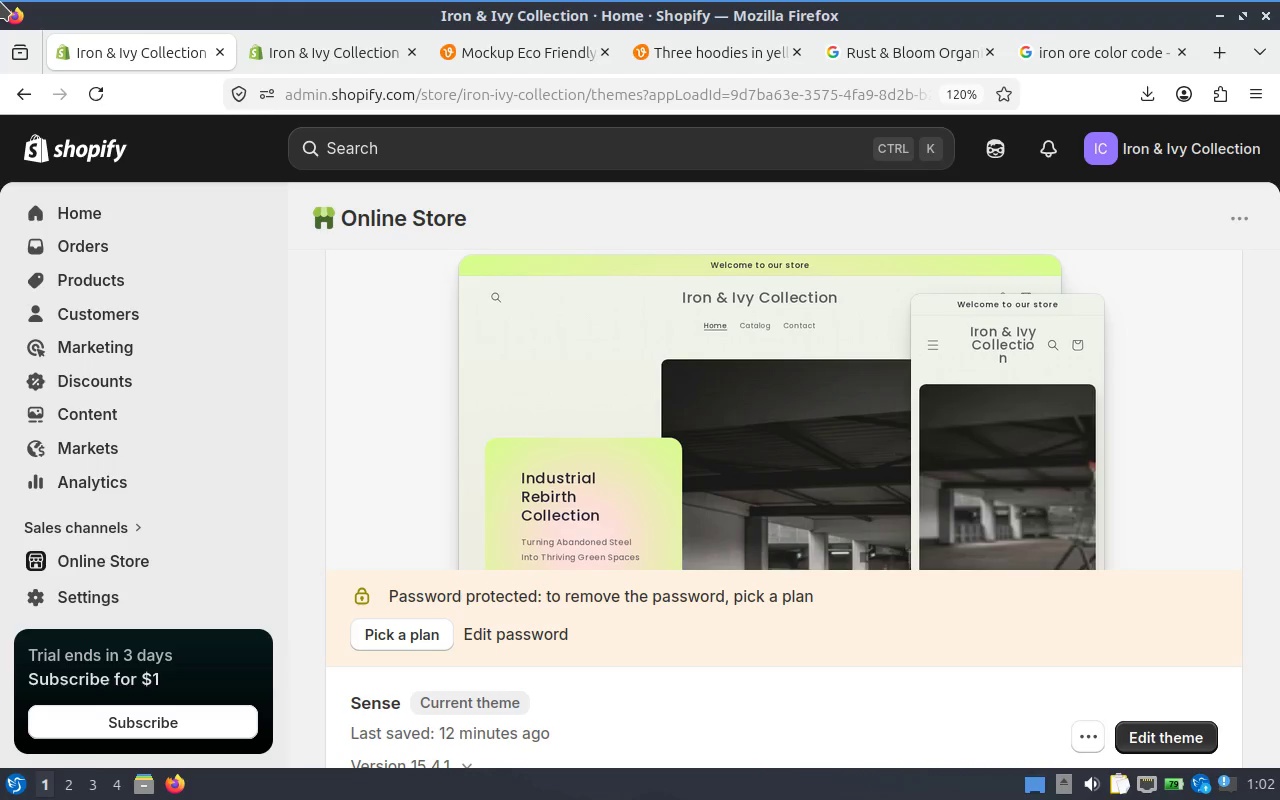 
left_click([309, 42])
 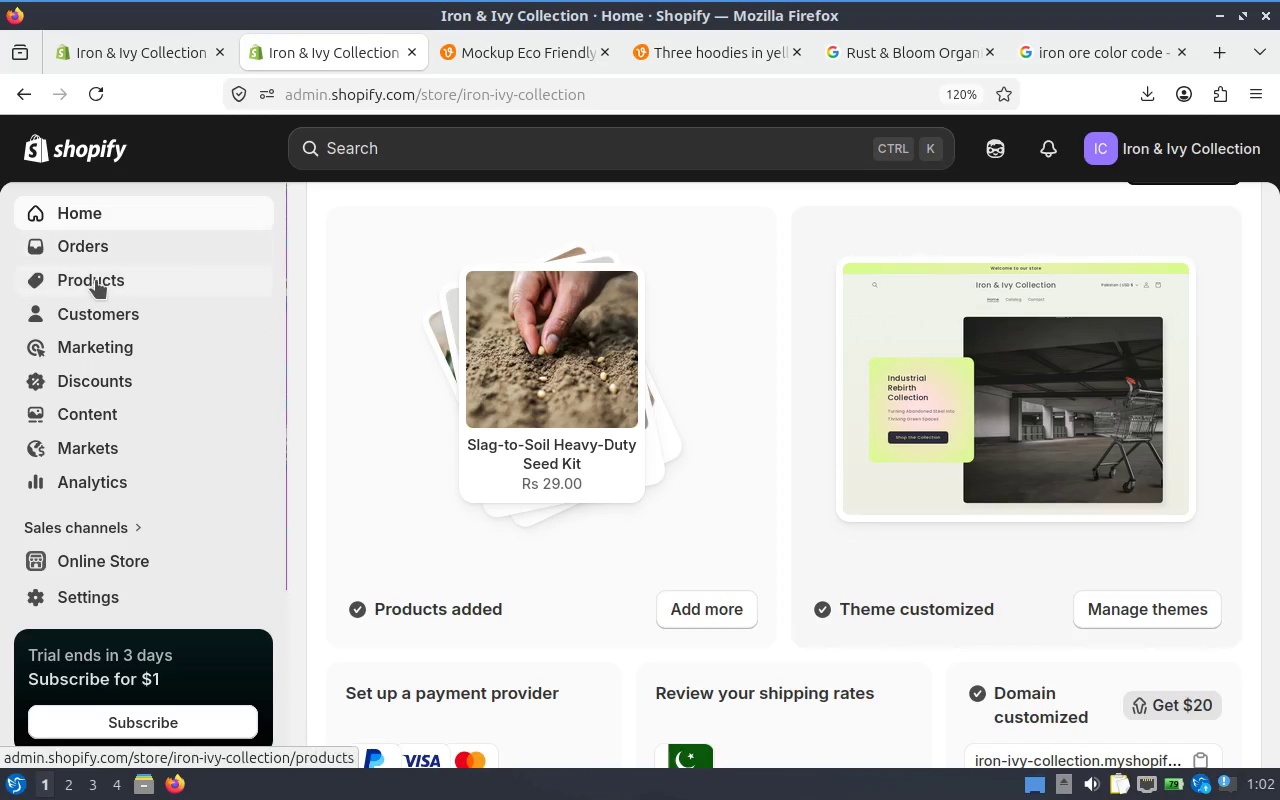 
left_click([101, 286])
 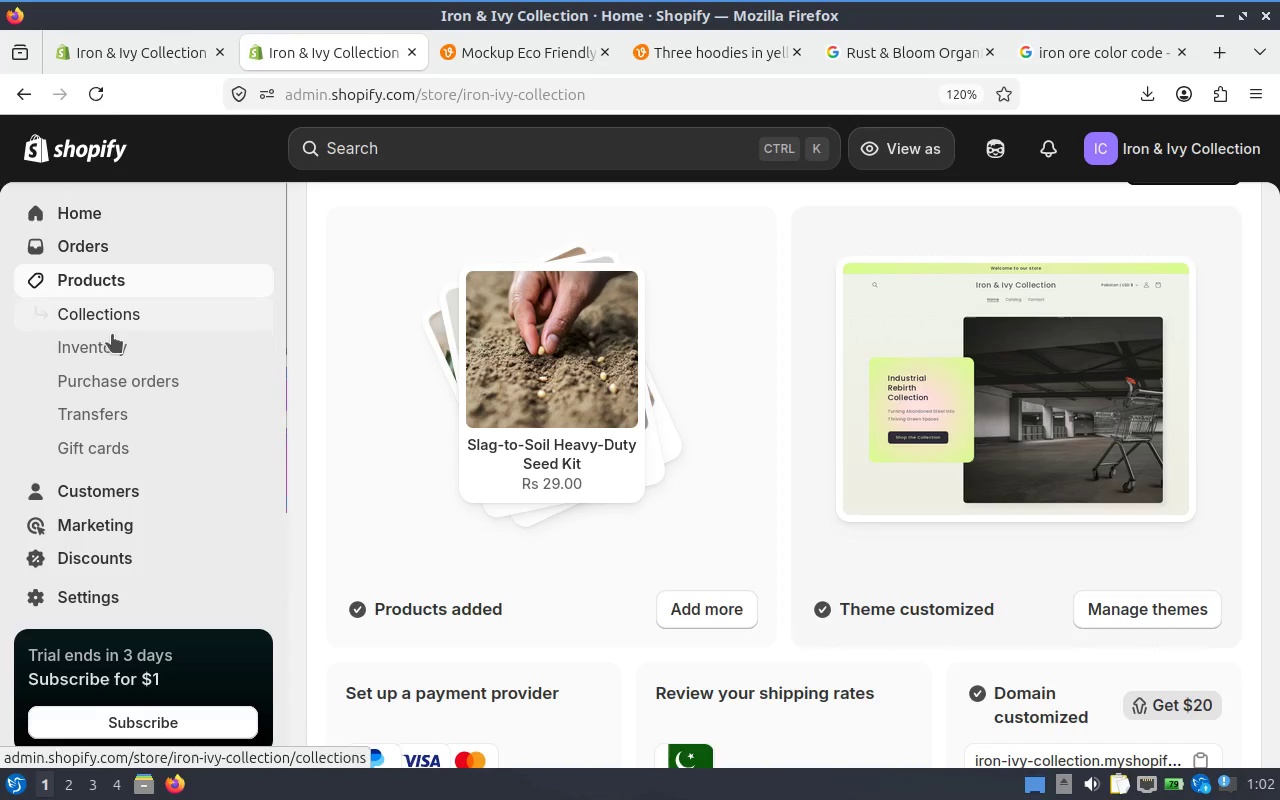 
left_click([113, 316])
 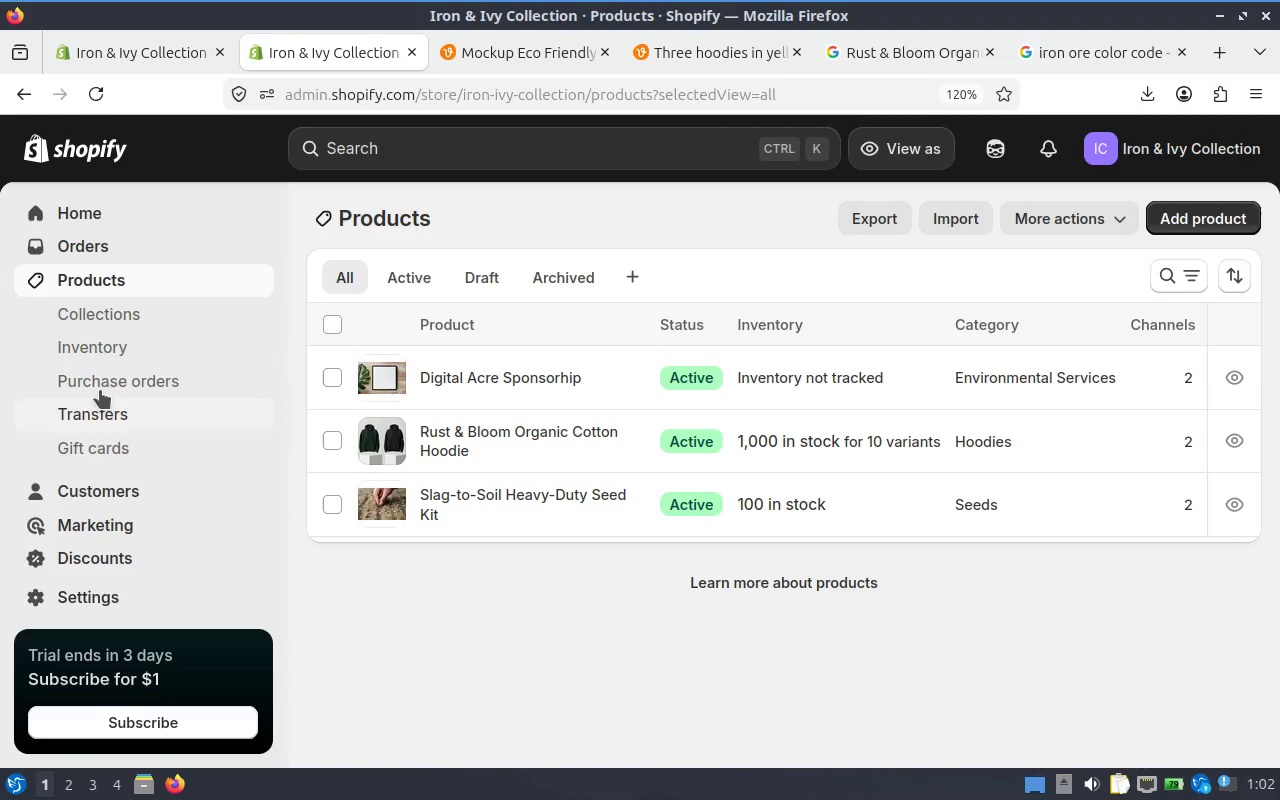 
left_click([122, 314])
 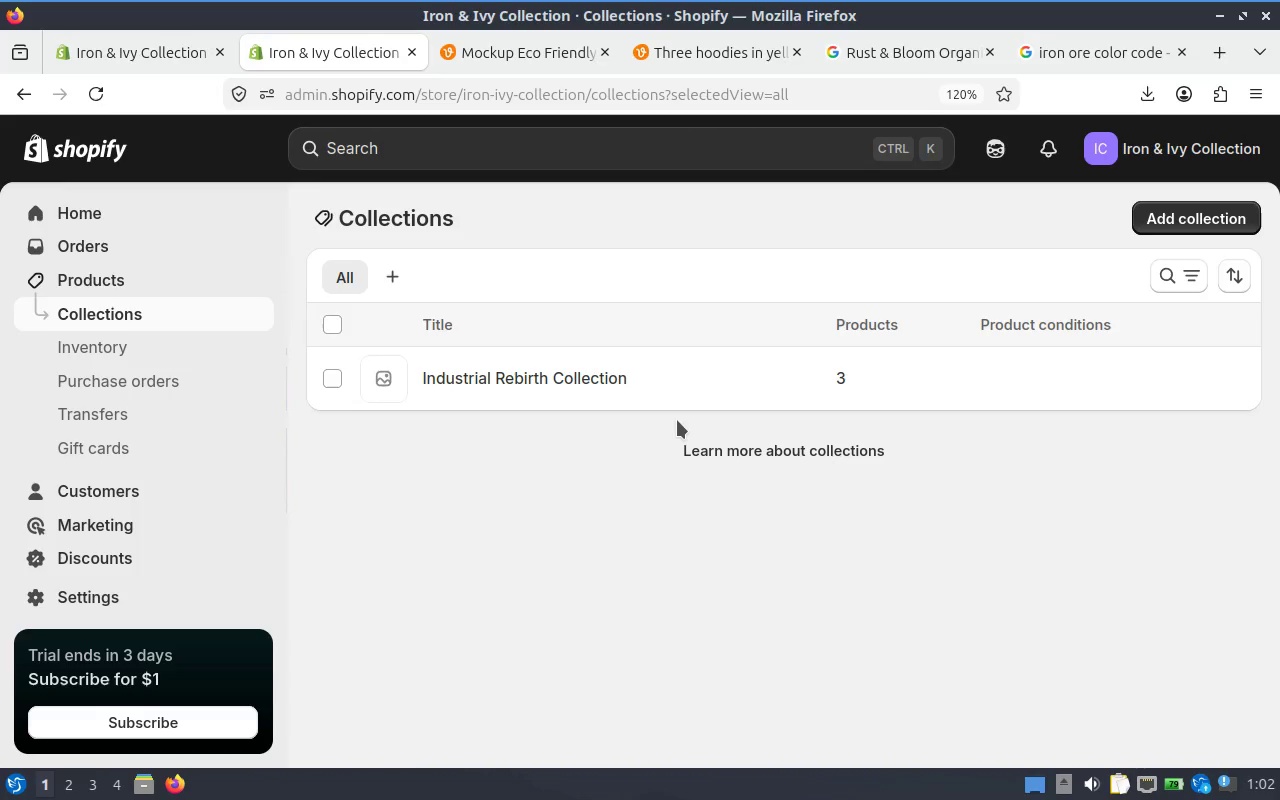 
left_click([559, 380])
 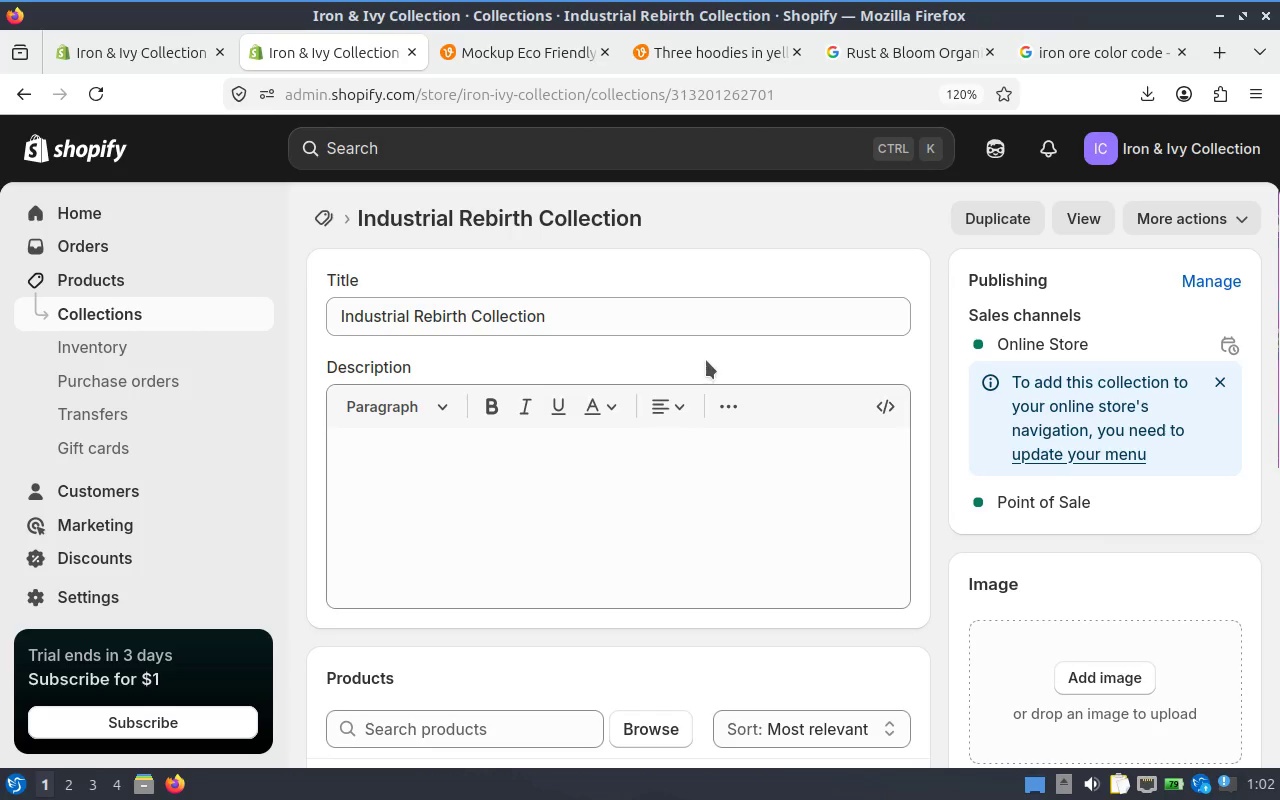 
scroll: coordinate [644, 331], scroll_direction: down, amount: 2.0
 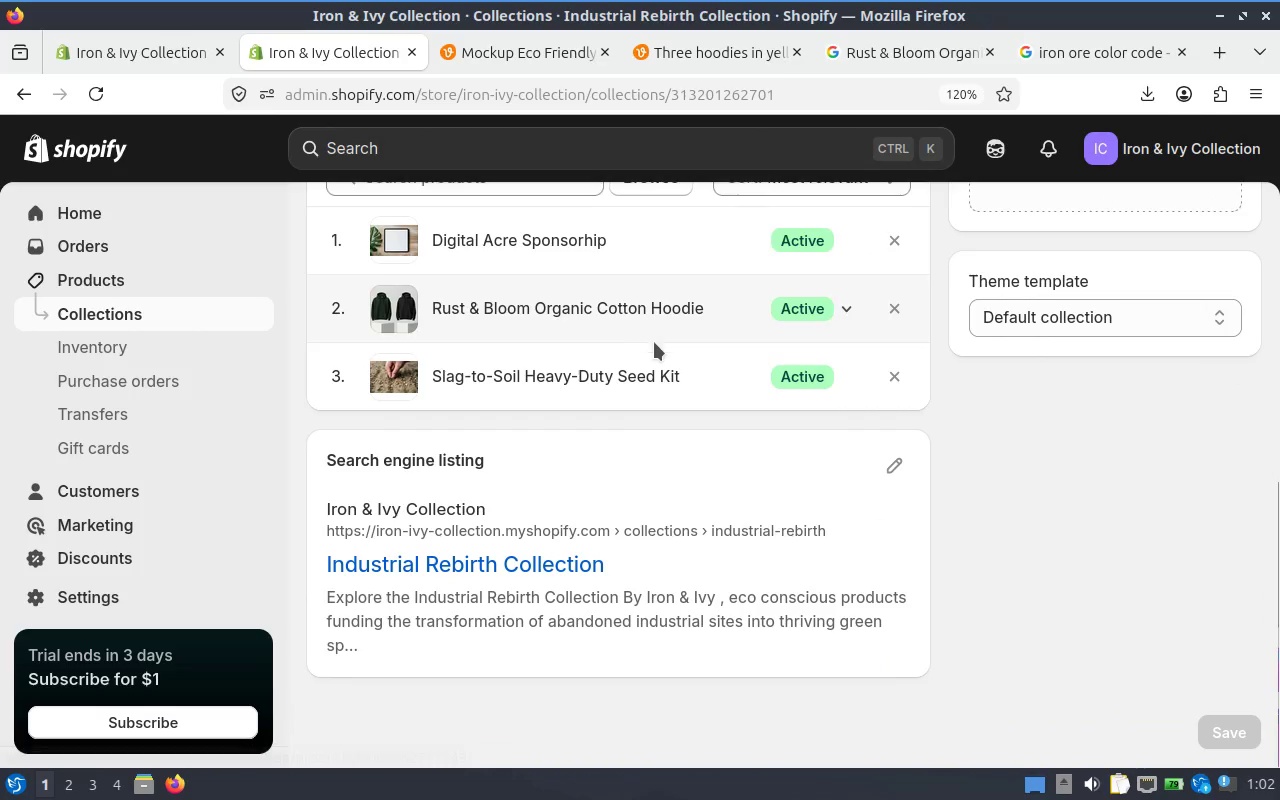 
left_click([889, 454])
 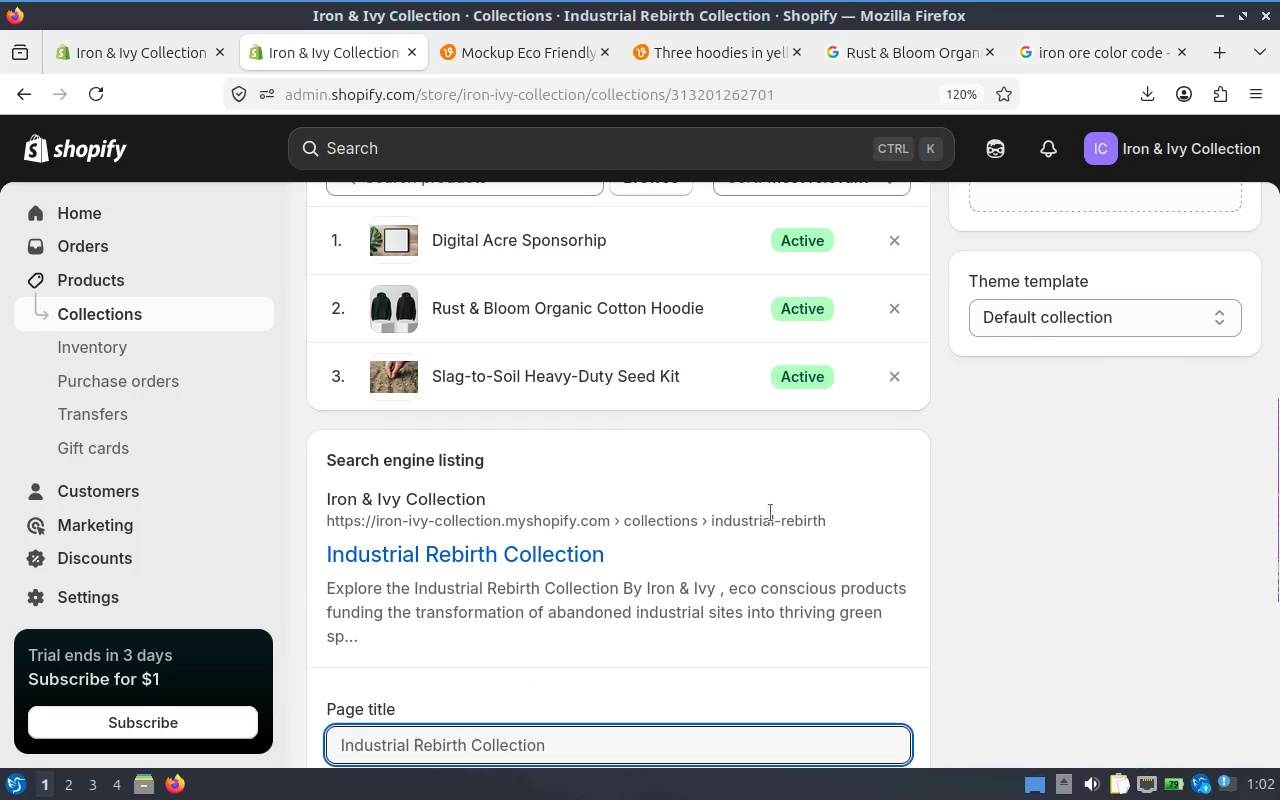 
scroll: coordinate [685, 663], scroll_direction: down, amount: 2.0
 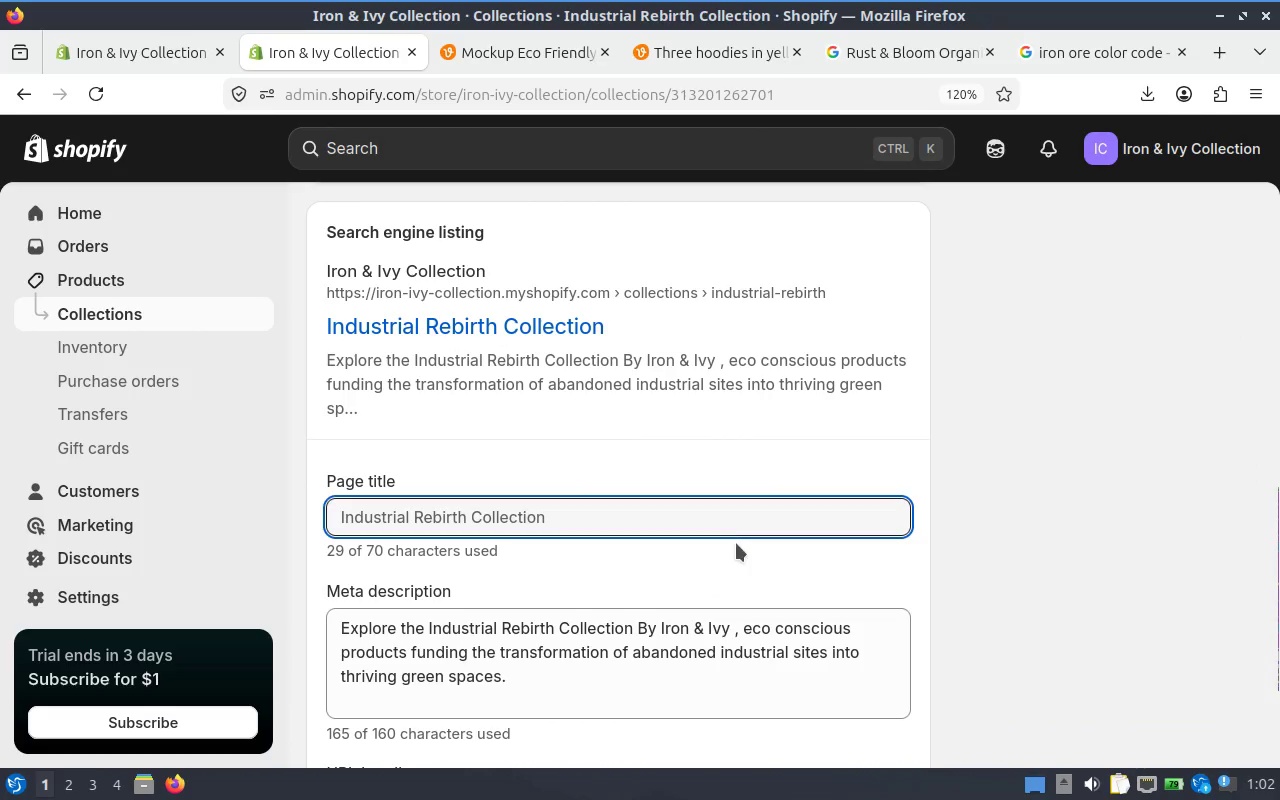 
left_click([713, 519])
 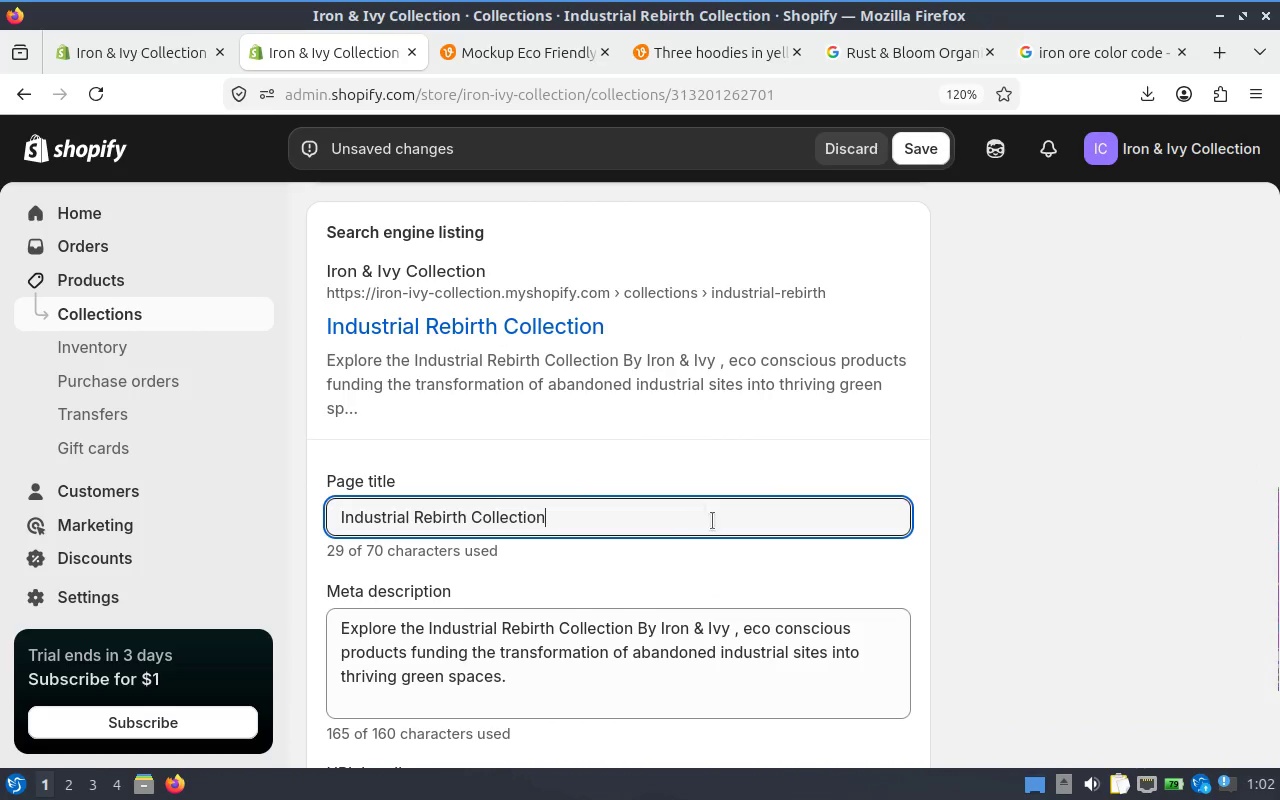 
key(Space)
 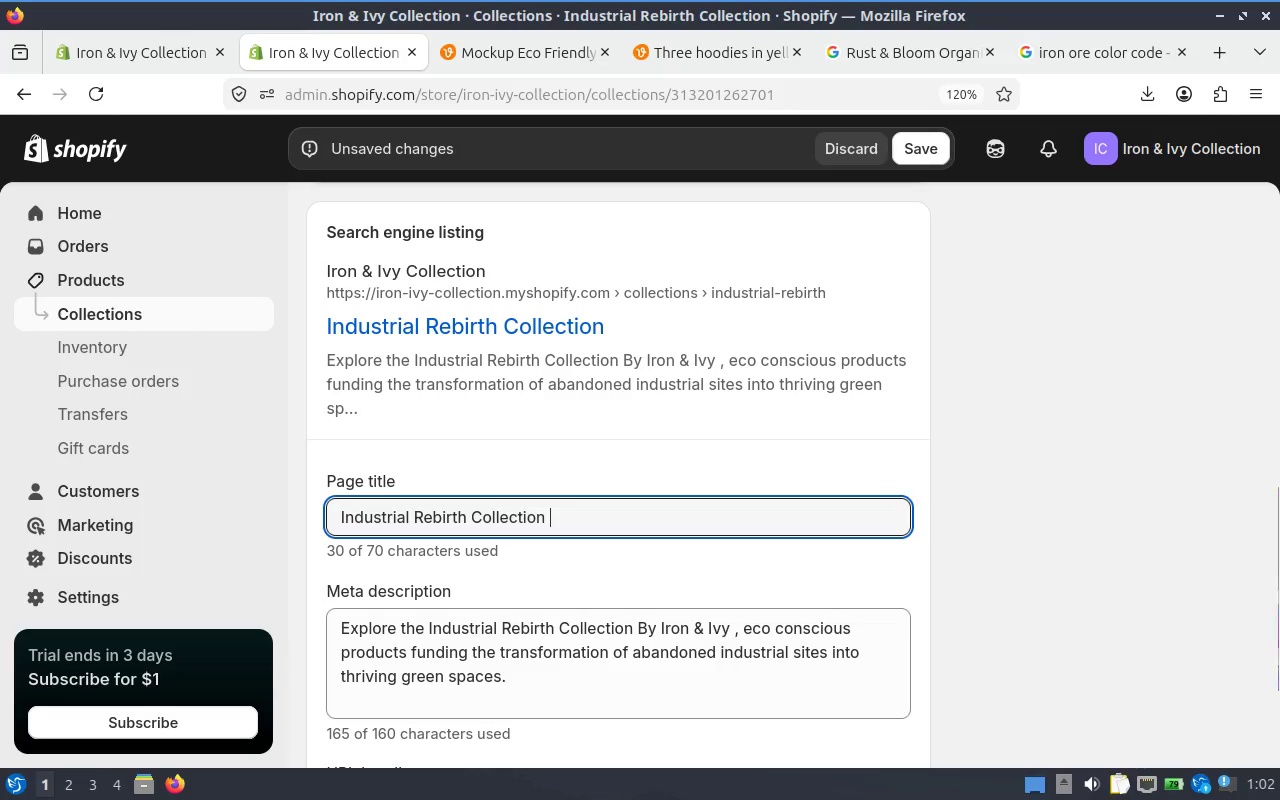 
key(Shift+Backslash)
 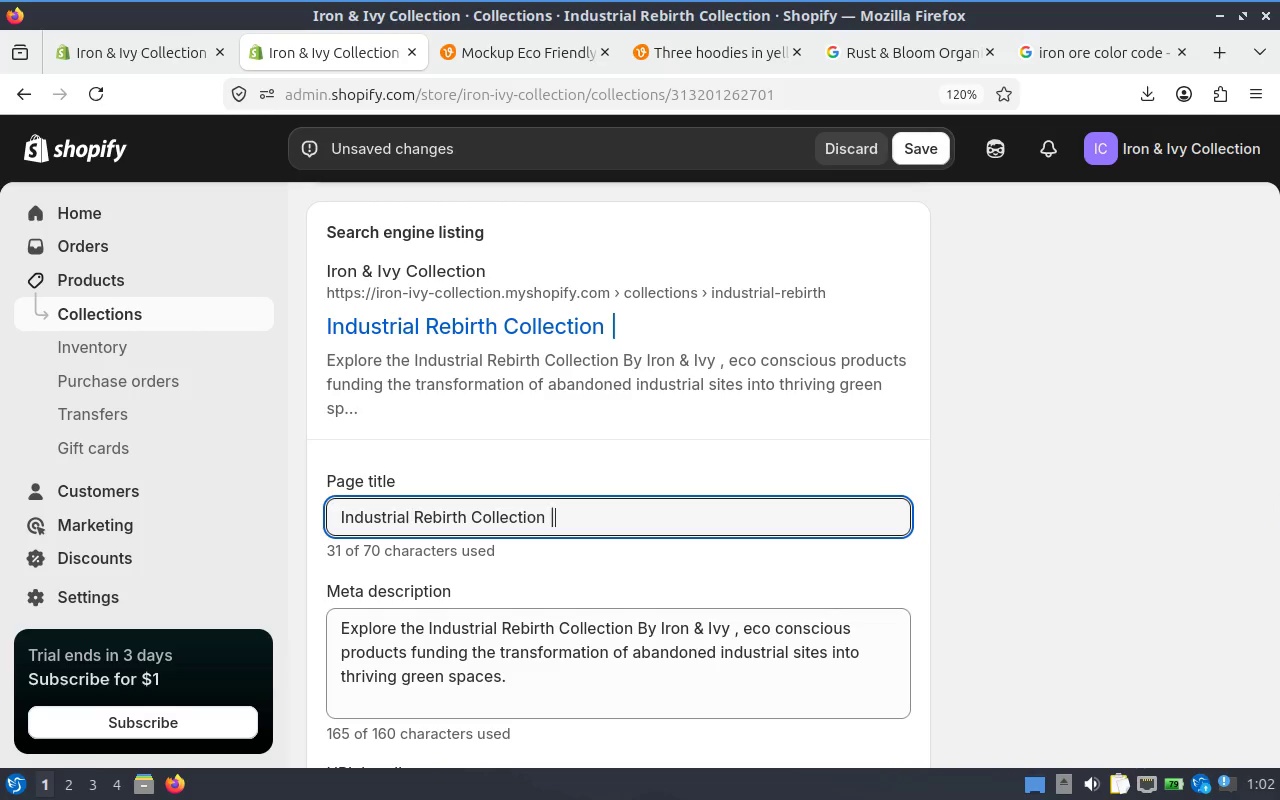 
key(Space)
 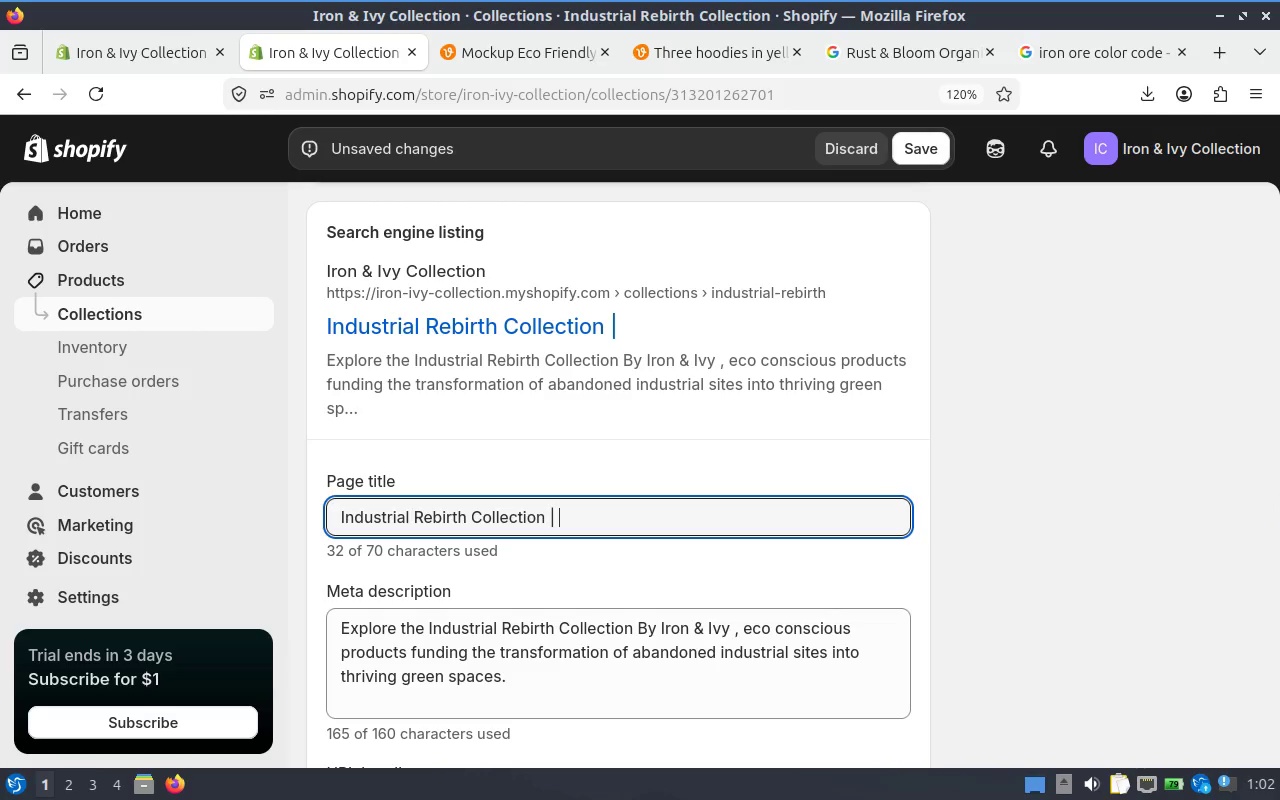 
key(Control+V)
 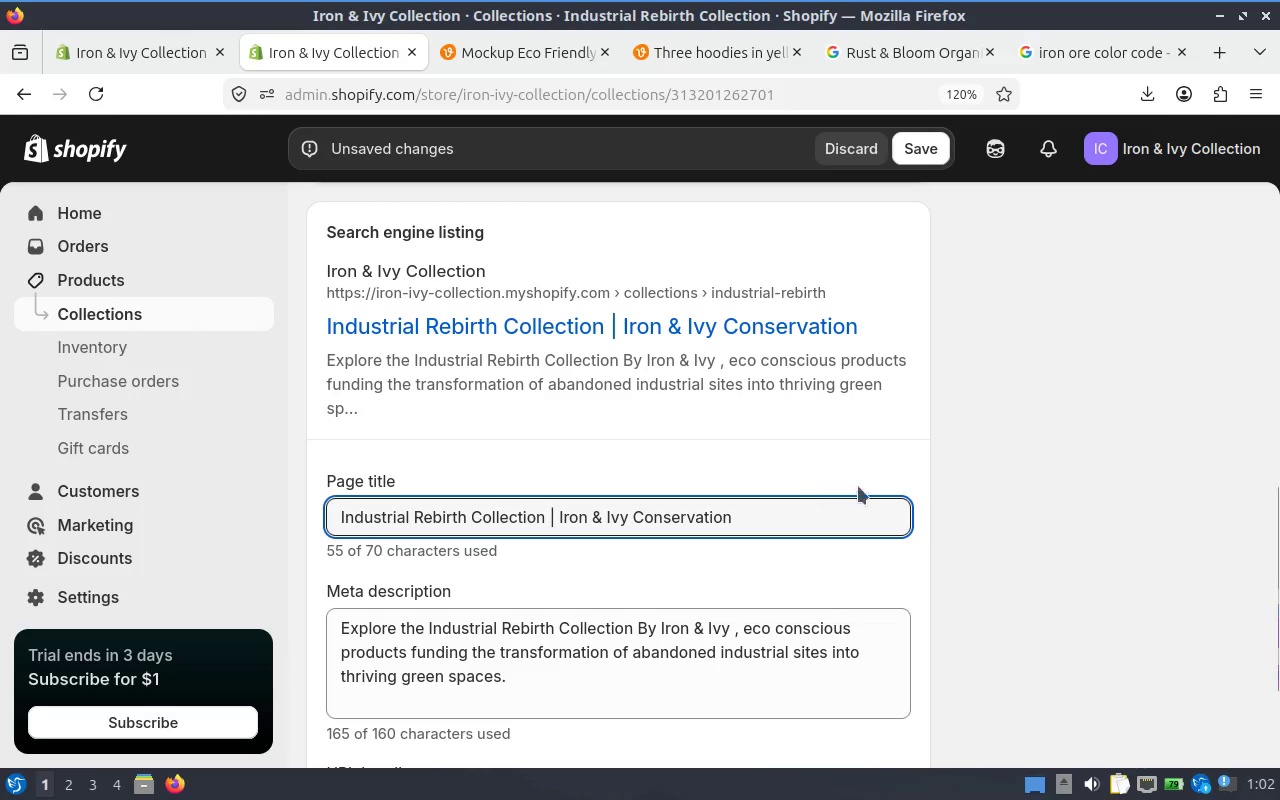 
scroll: coordinate [878, 447], scroll_direction: down, amount: 1.0
 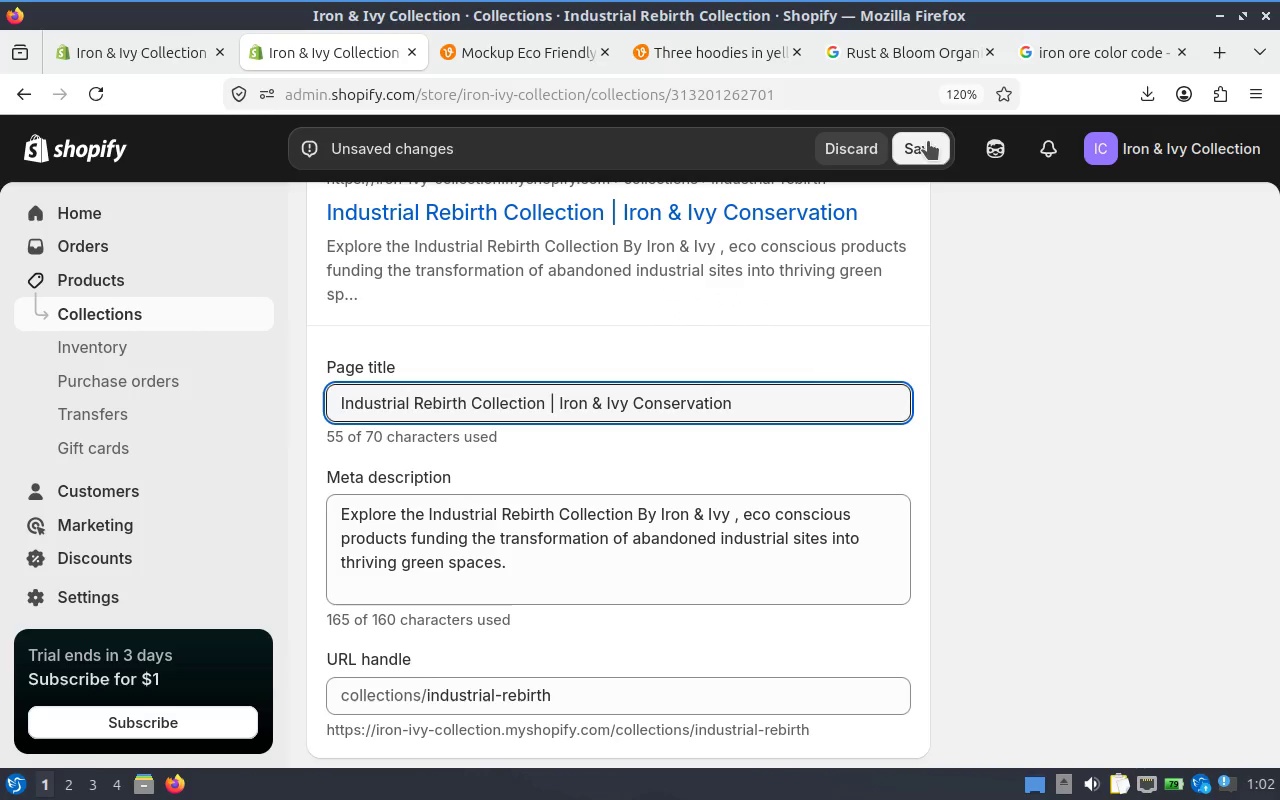 
left_click([700, 529])
 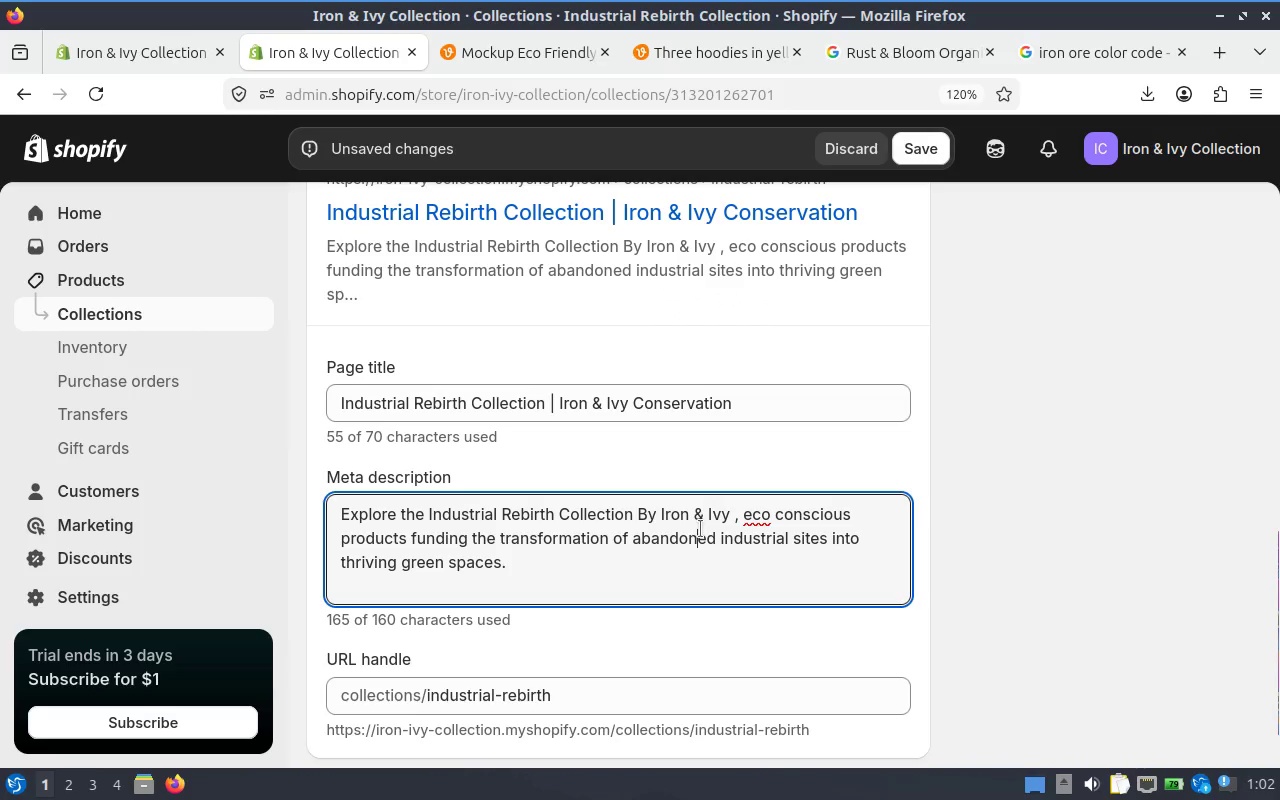 
key(Control+A)
 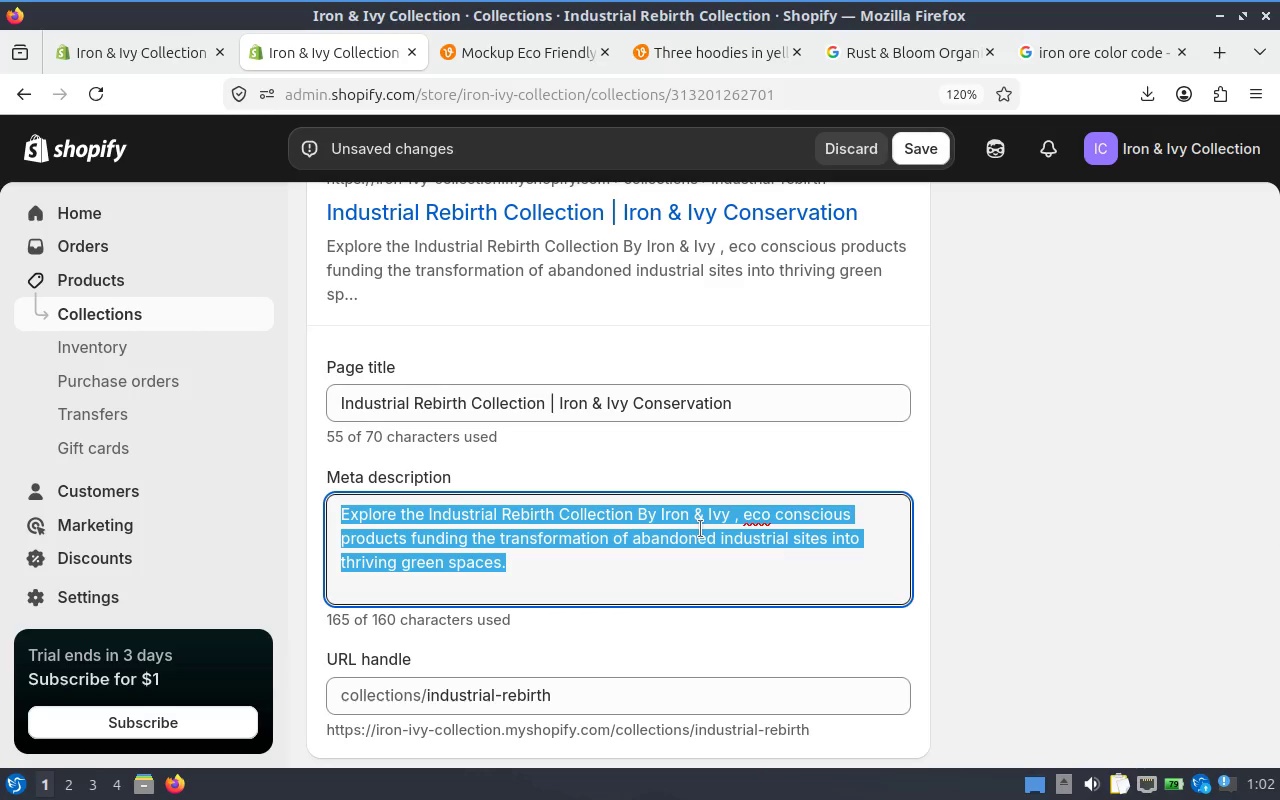 
key(Control+C)
 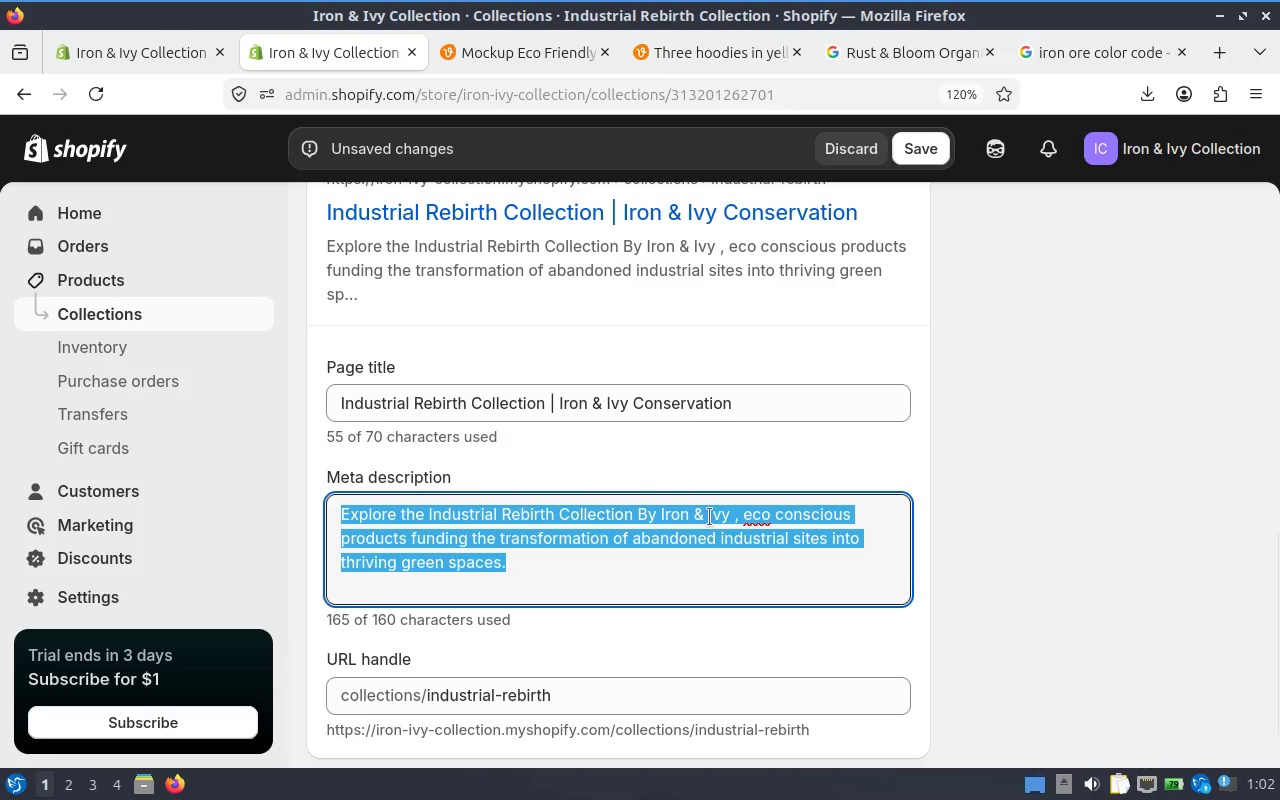 
scroll: coordinate [709, 507], scroll_direction: up, amount: 9.0
 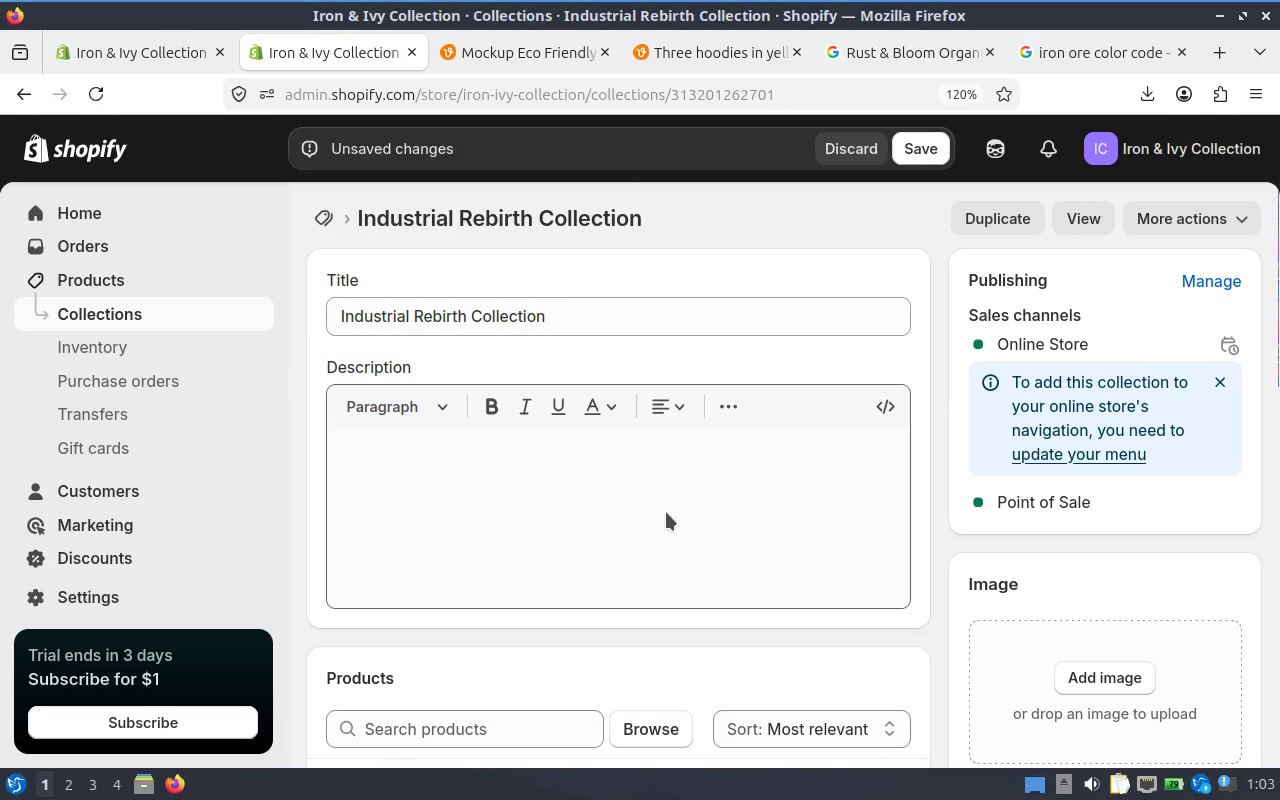 
left_click([655, 493])
 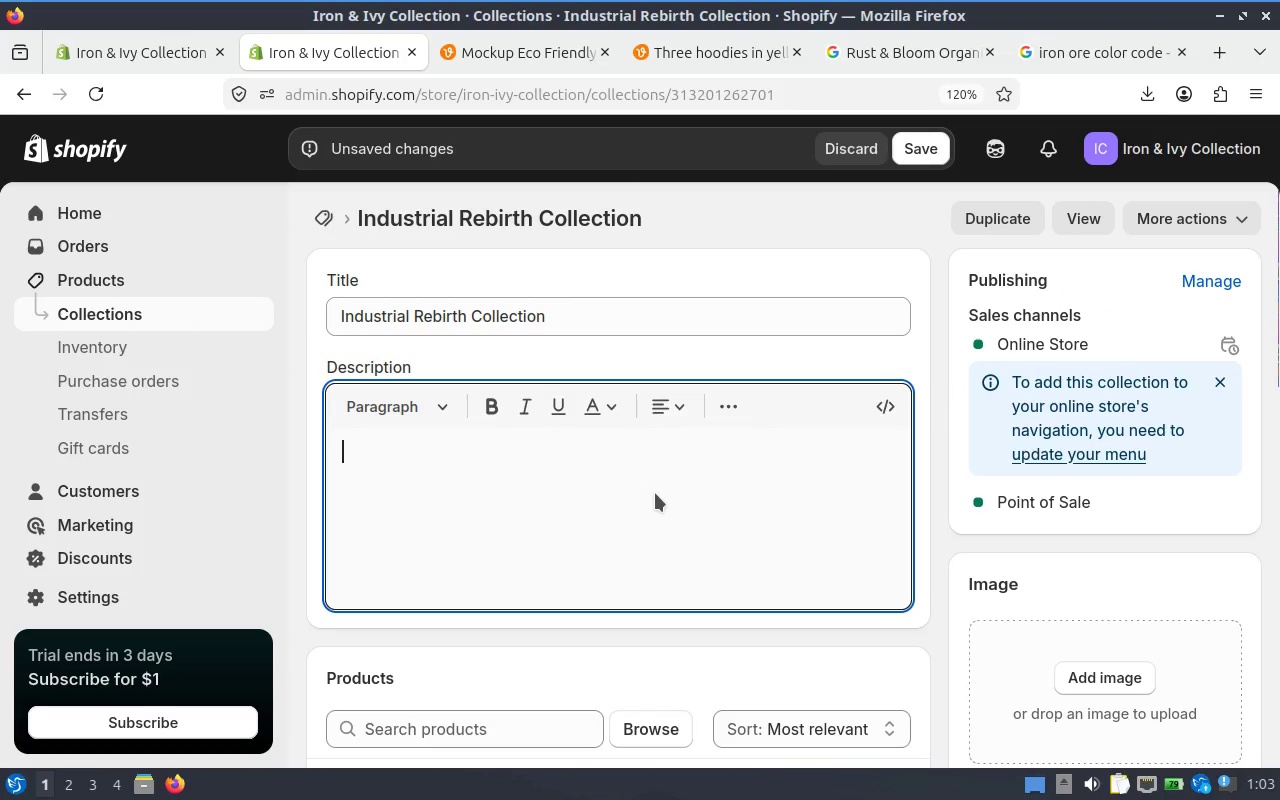 
key(Control+ControlLeft)
 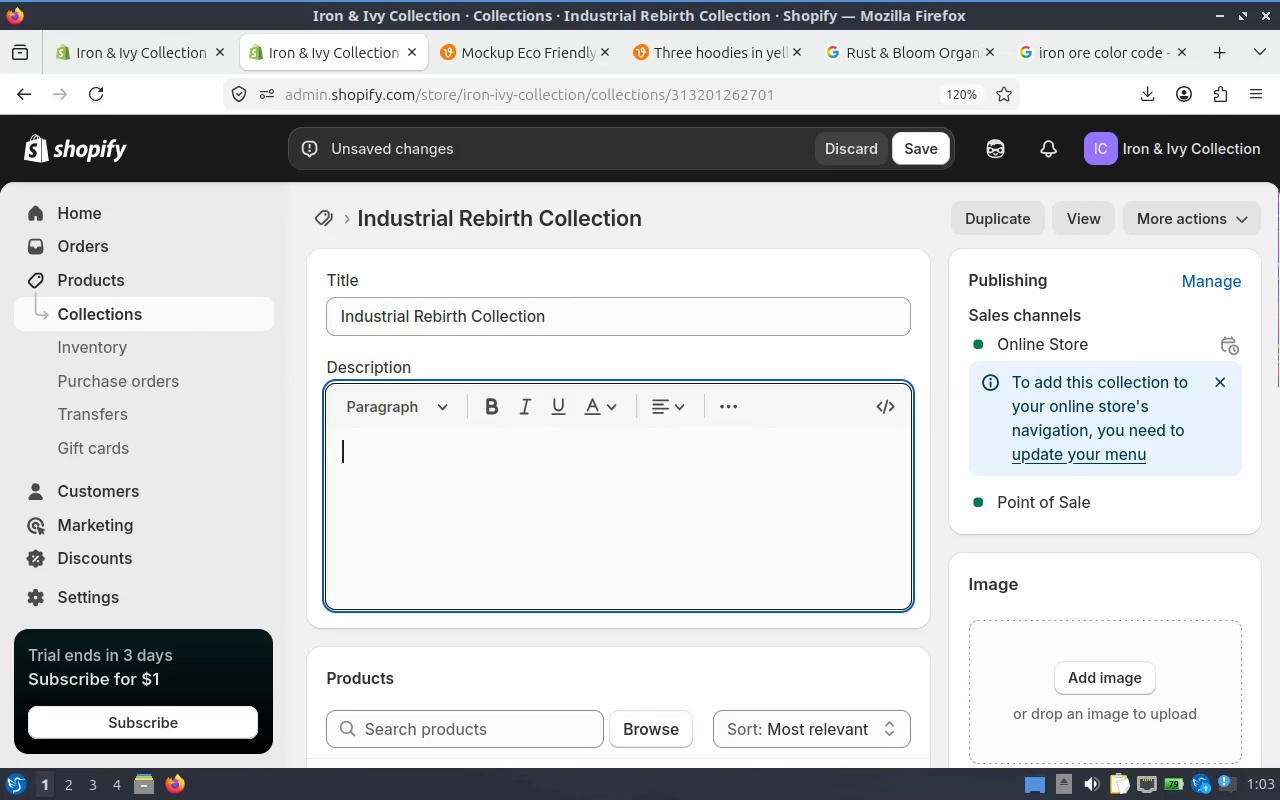 
key(Control+V)
 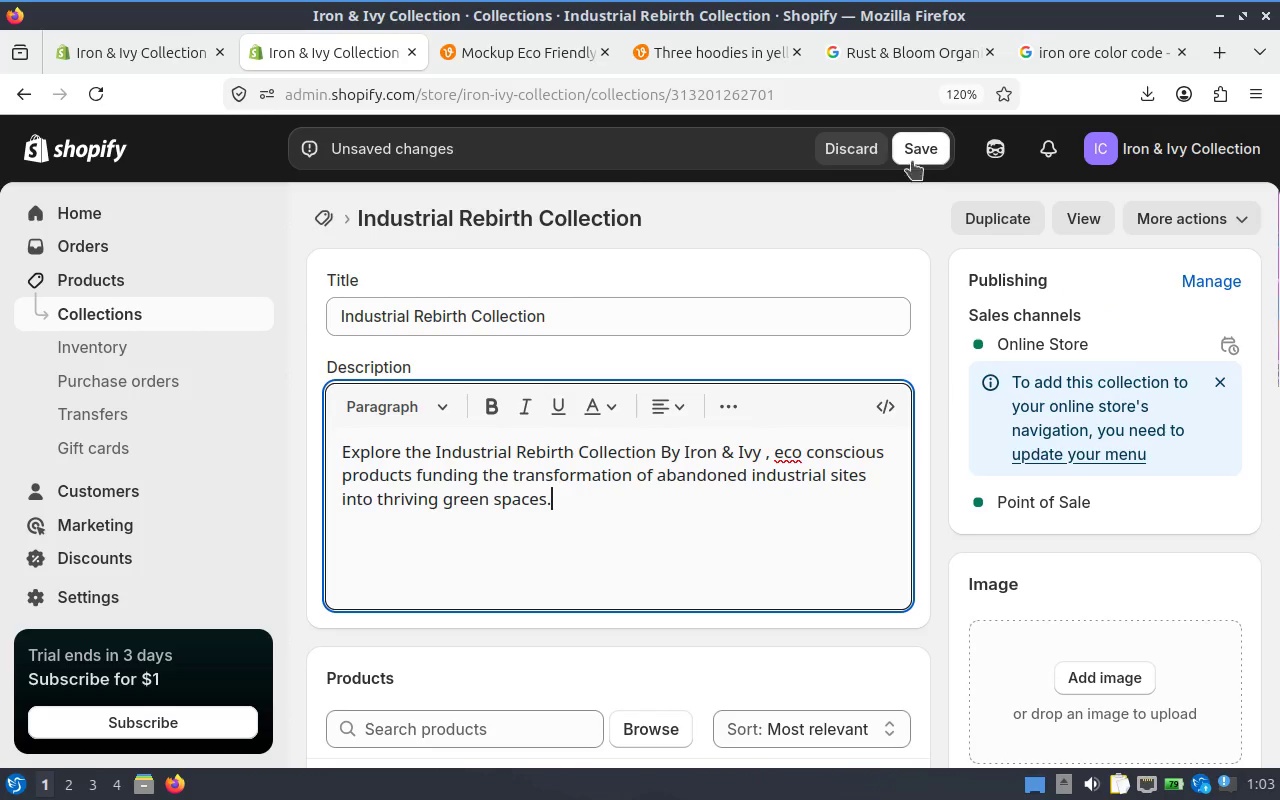 
left_click([922, 146])
 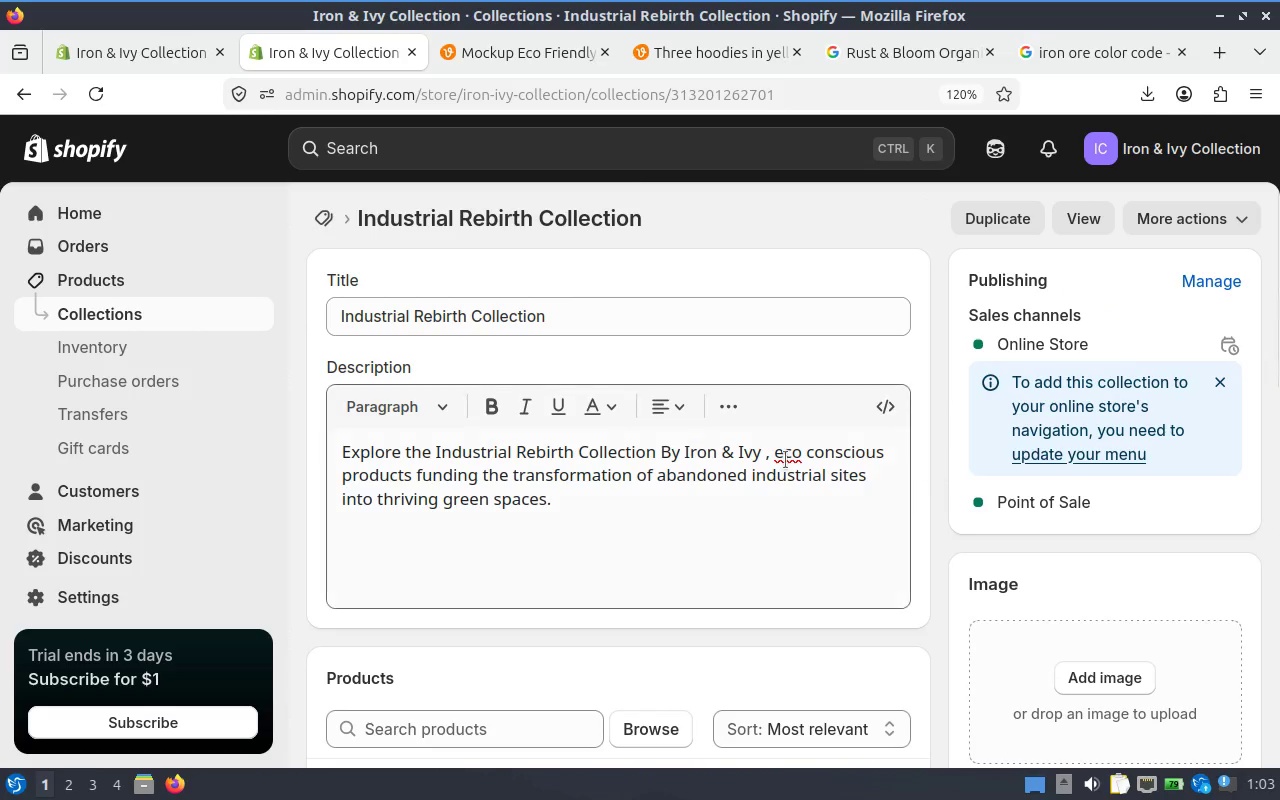 
double_click([620, 444])
 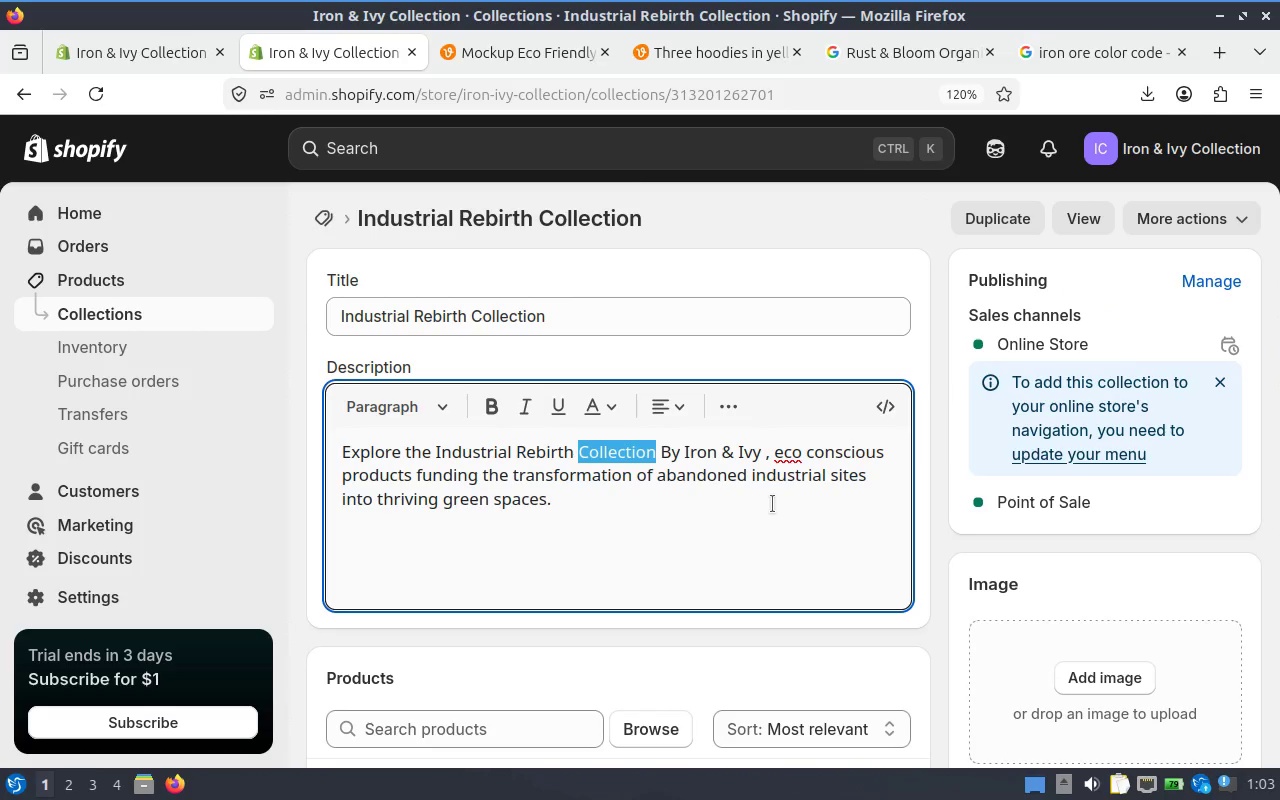 
left_click([772, 504])
 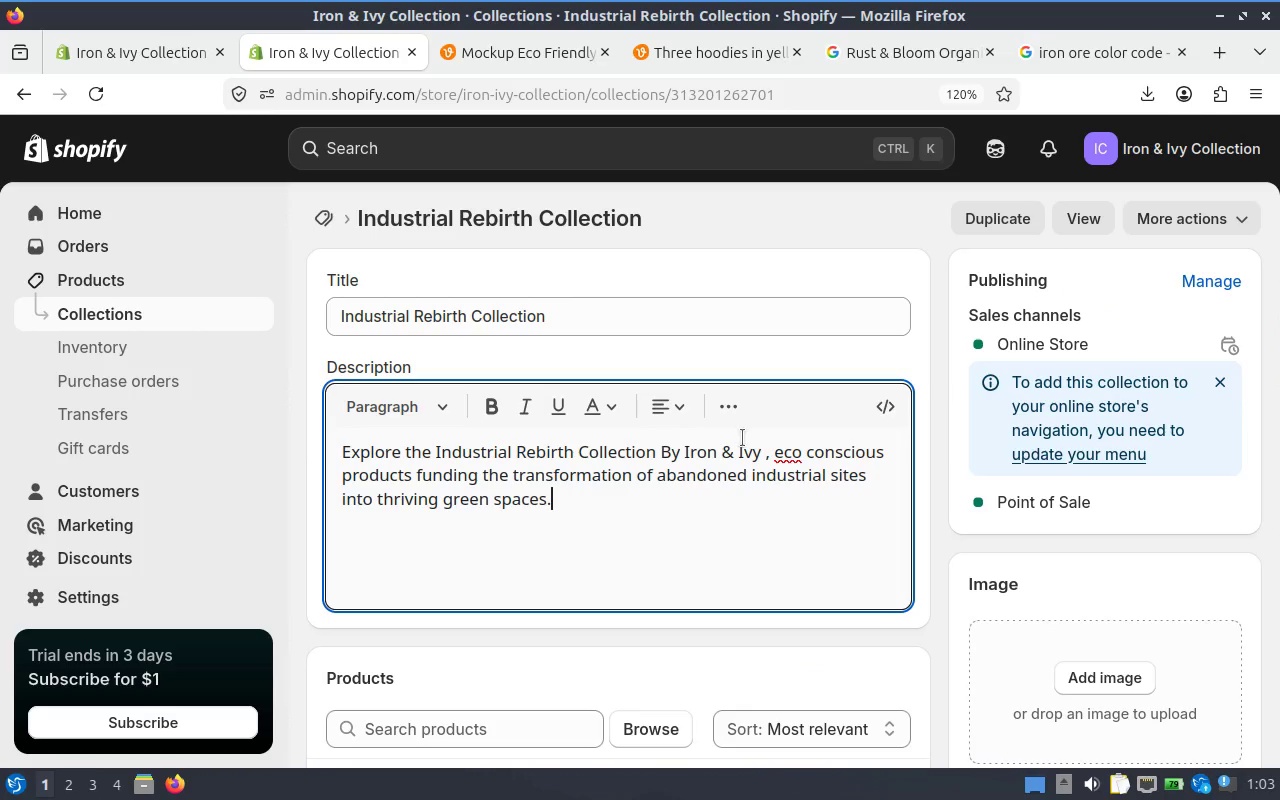 
left_click([742, 441])
 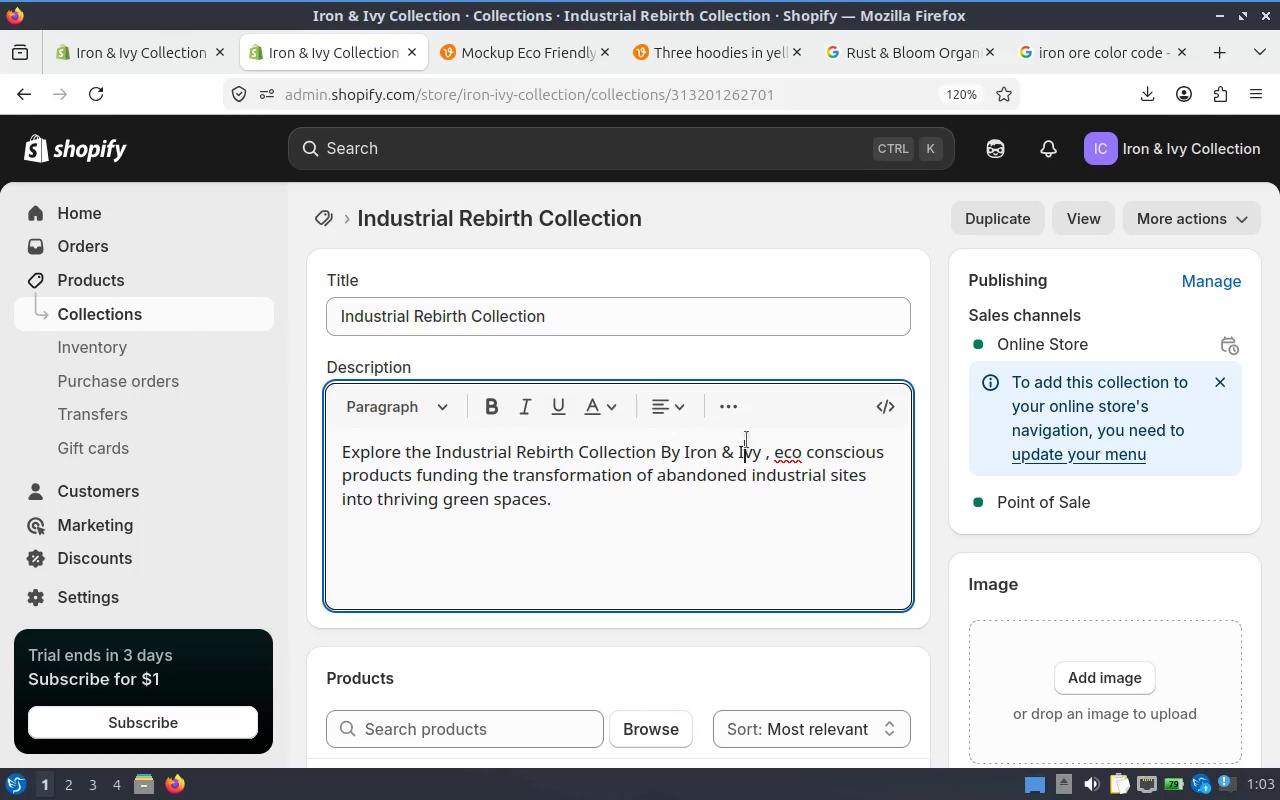 
left_click([750, 440])
 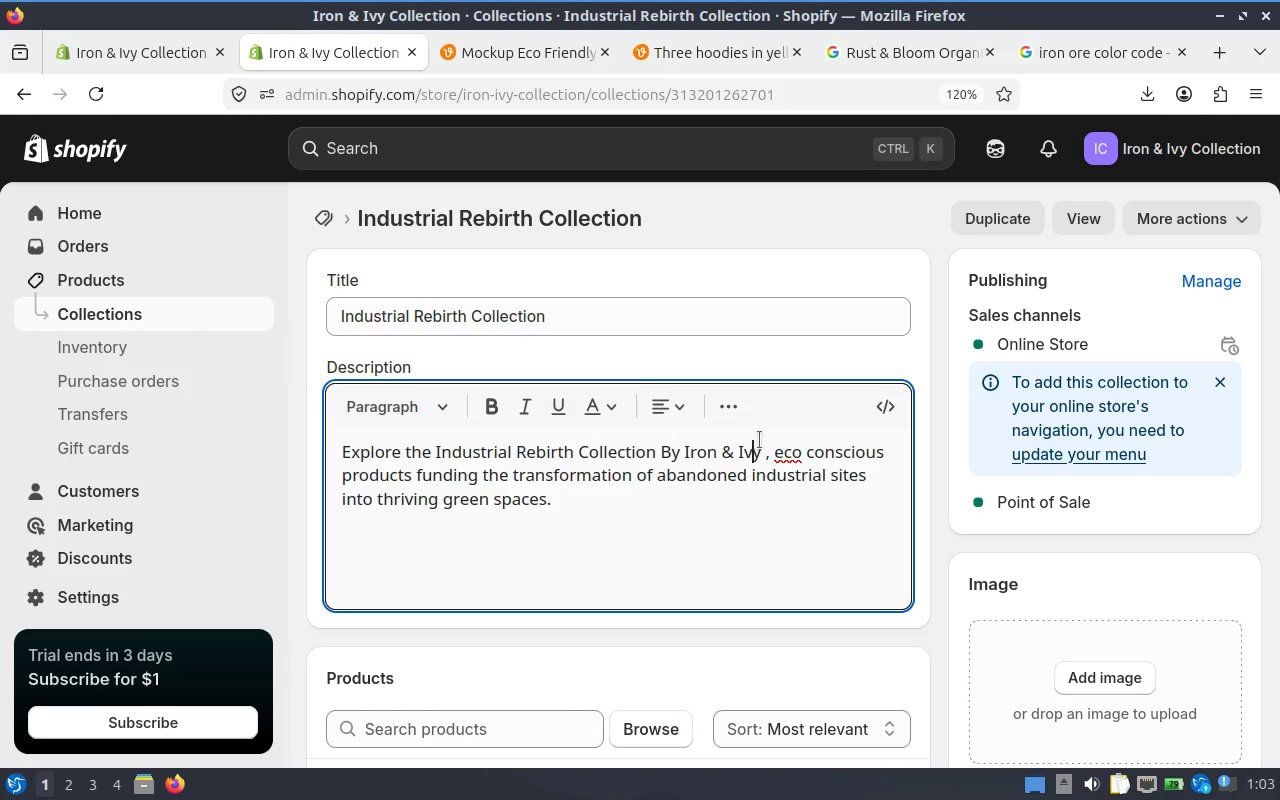 
left_click([759, 440])
 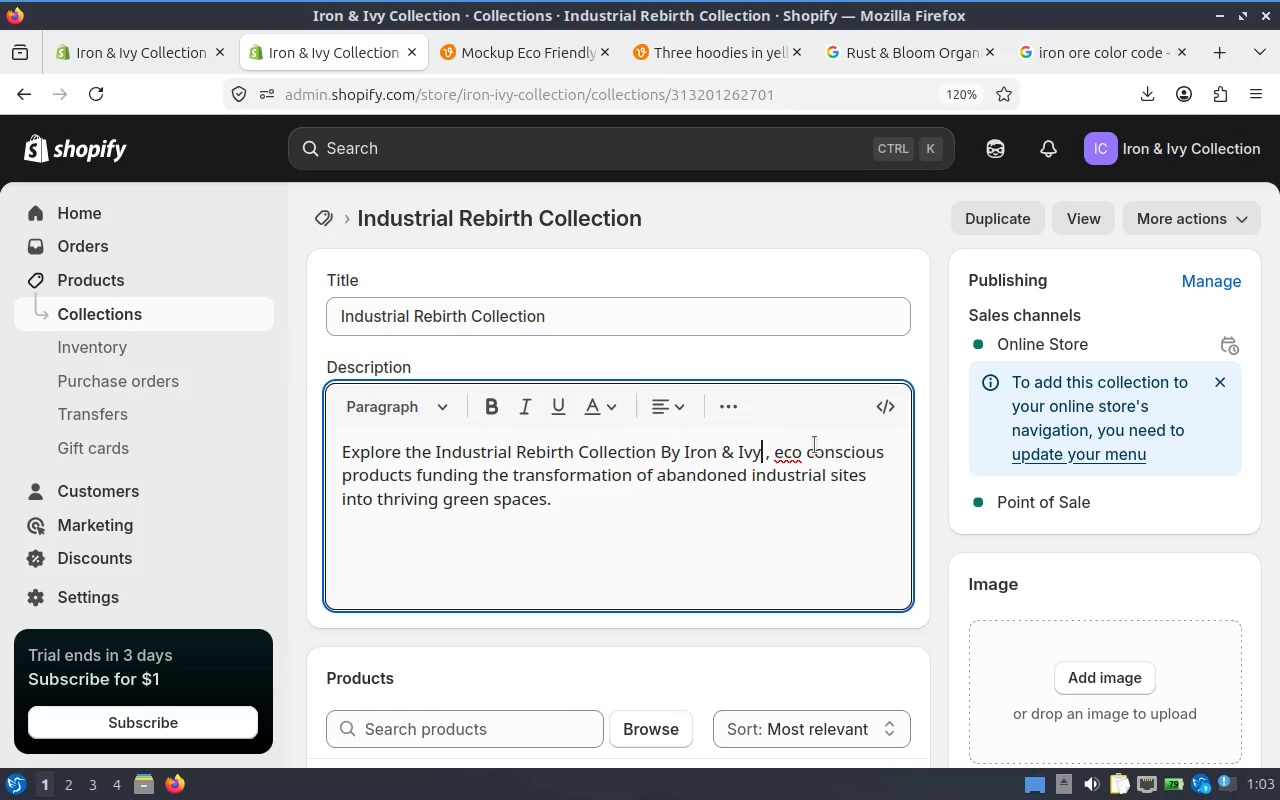 
type( Conservaton)
 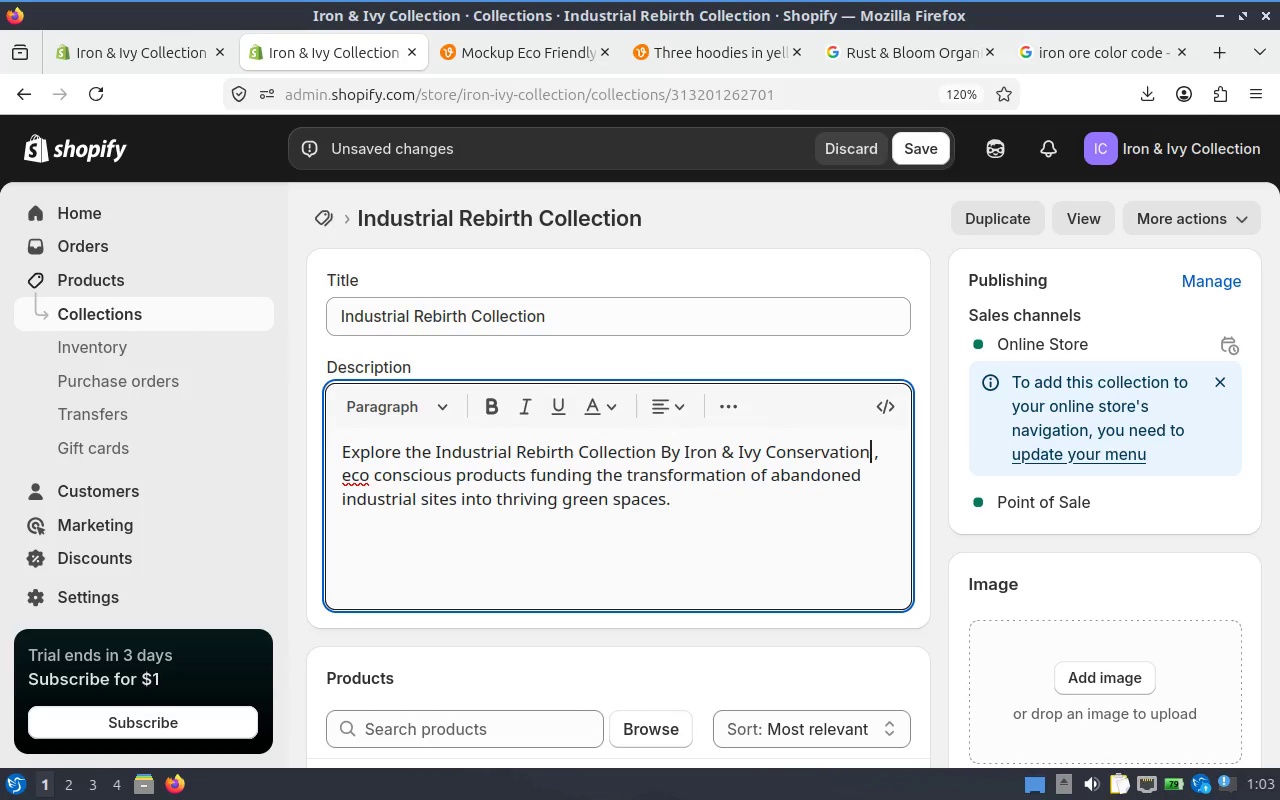 
 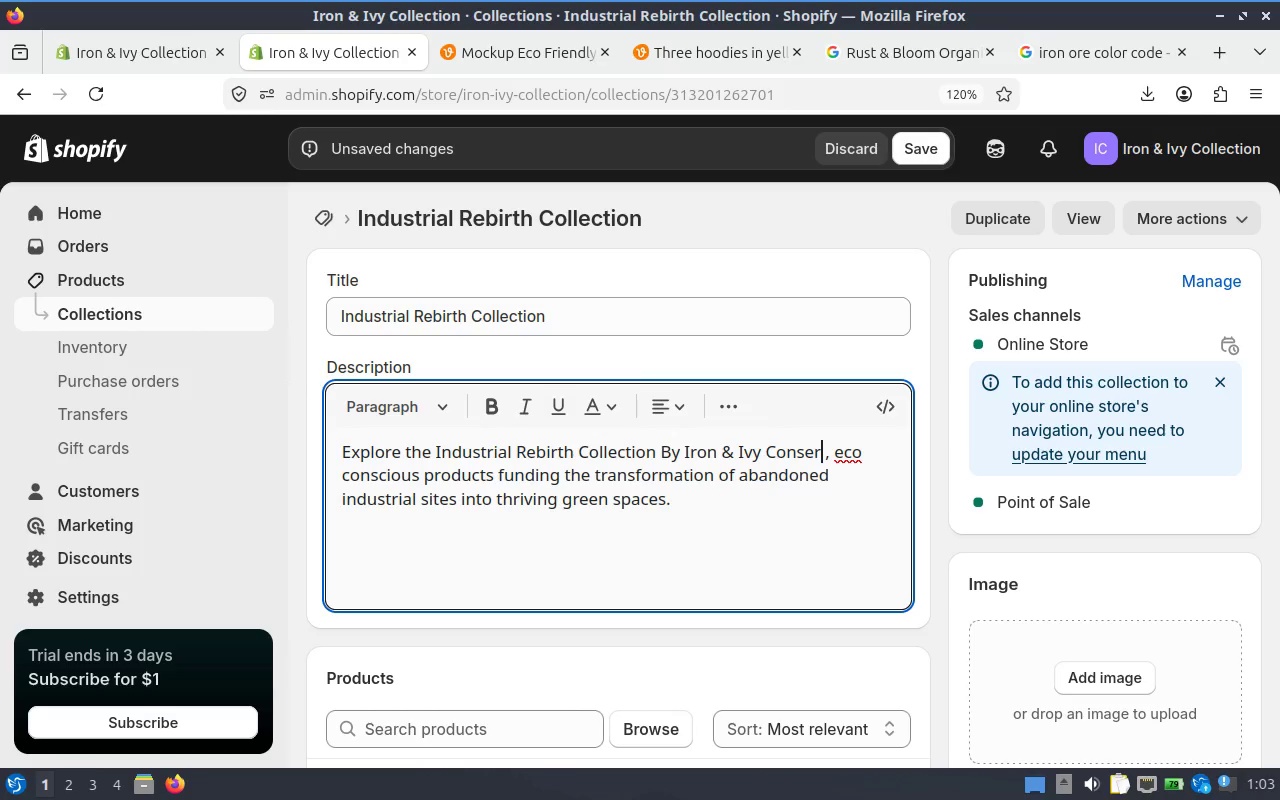 
hold_key(key=I, duration=0.31)
 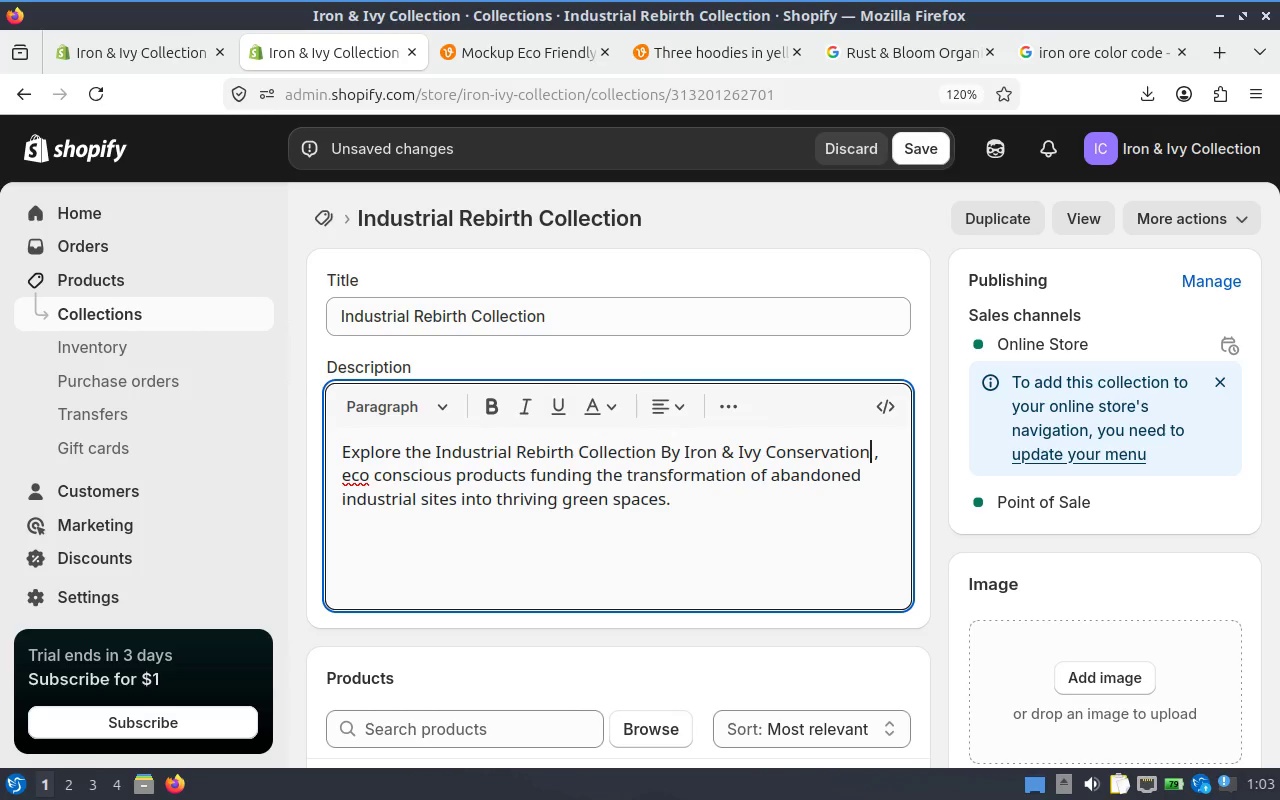 
key(Control+A)
 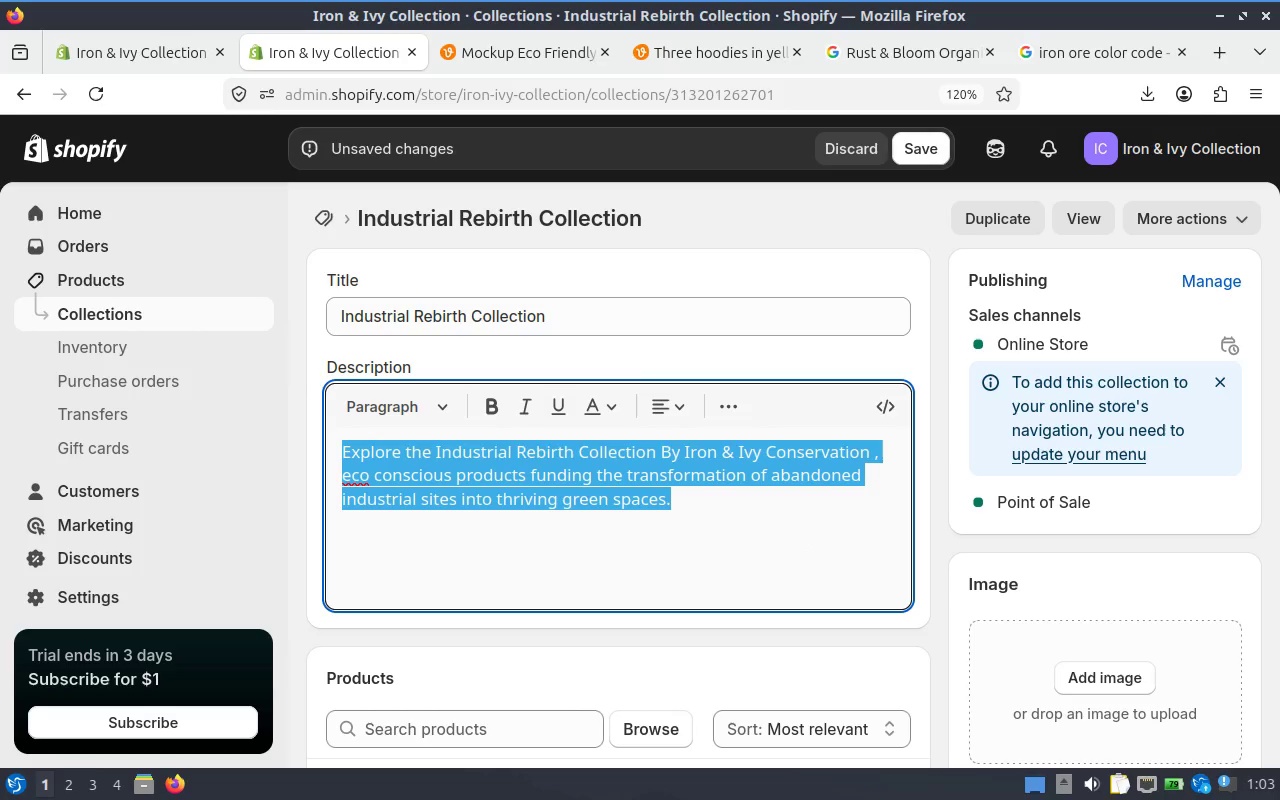 
key(Control+C)
 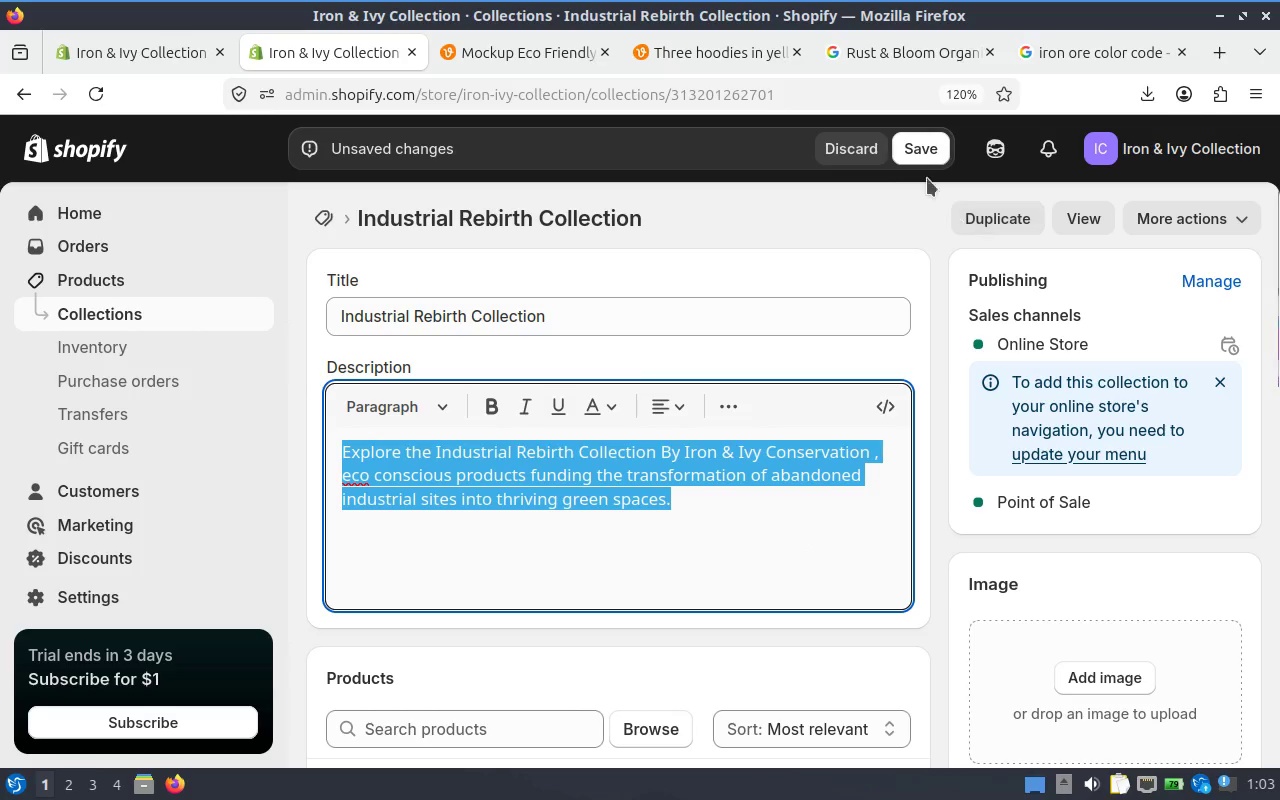 
left_click([910, 153])
 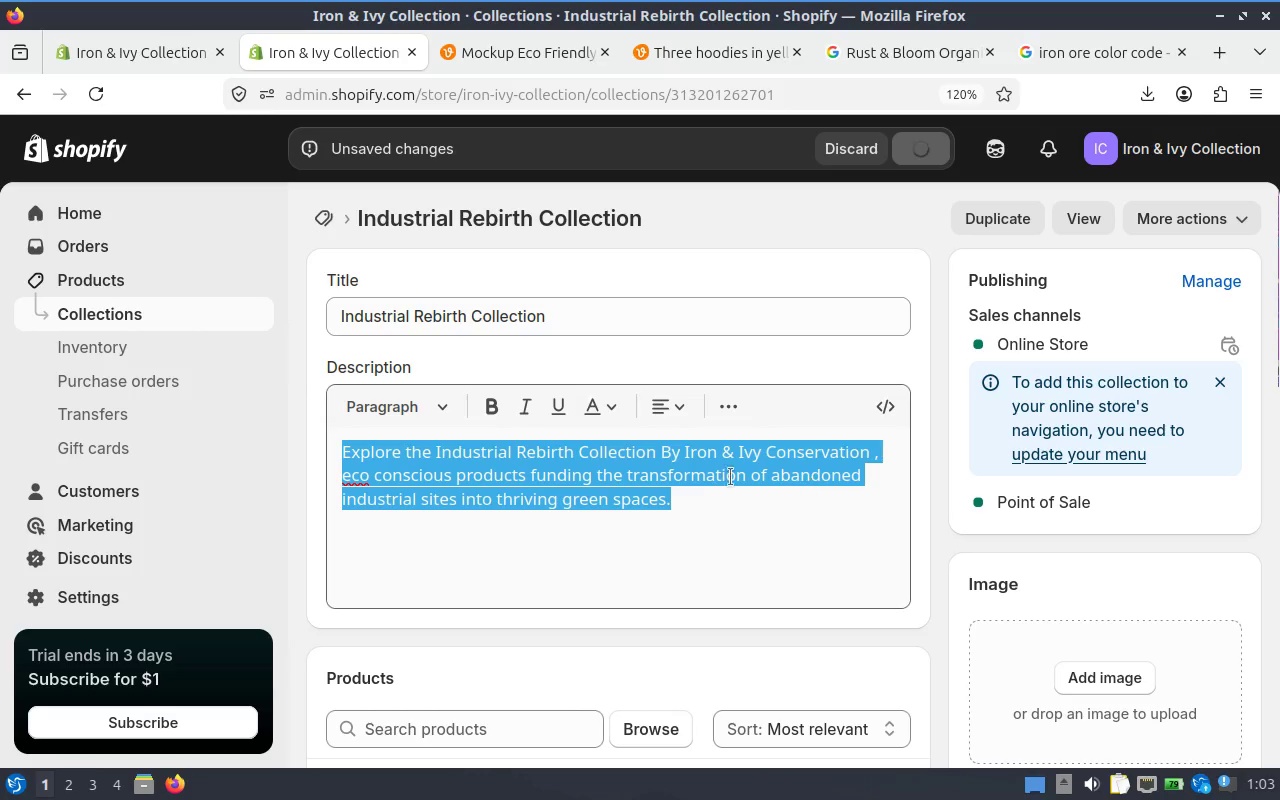 
scroll: coordinate [705, 457], scroll_direction: down, amount: 14.0
 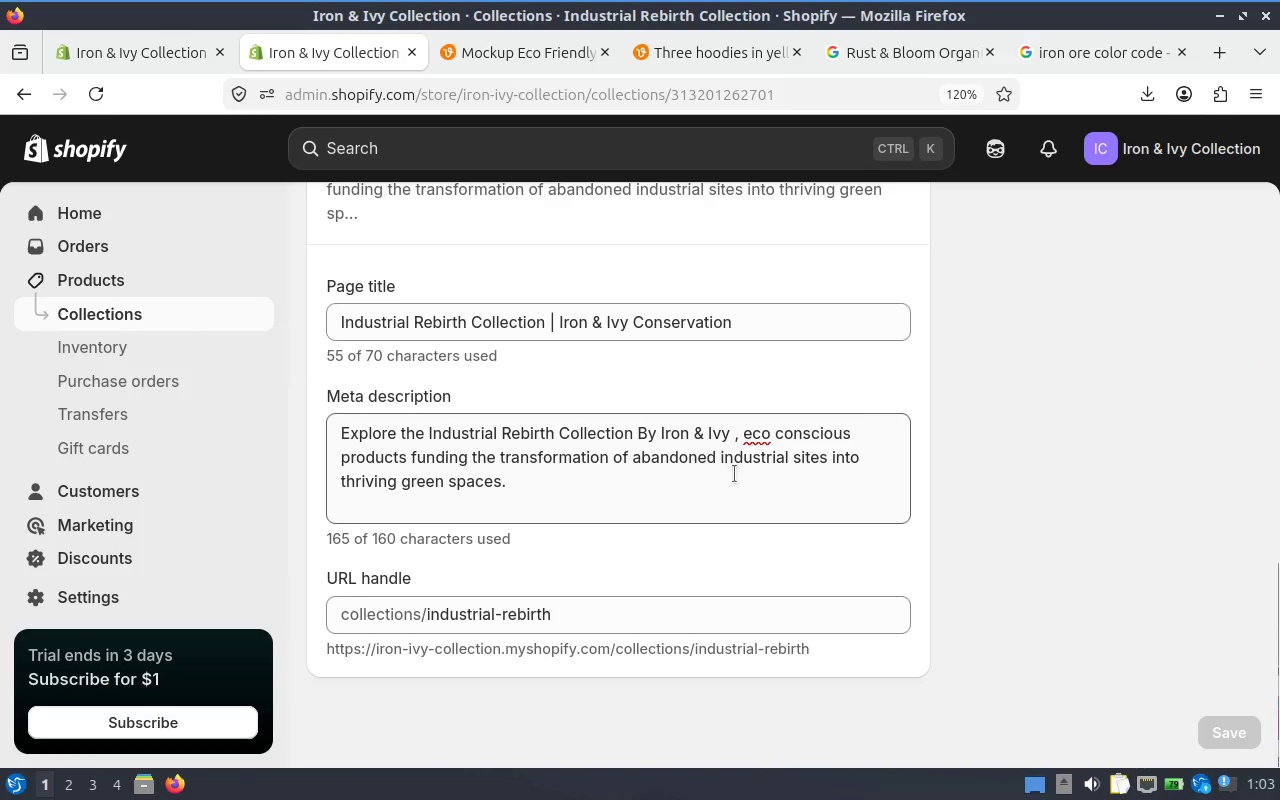 
left_click([734, 474])
 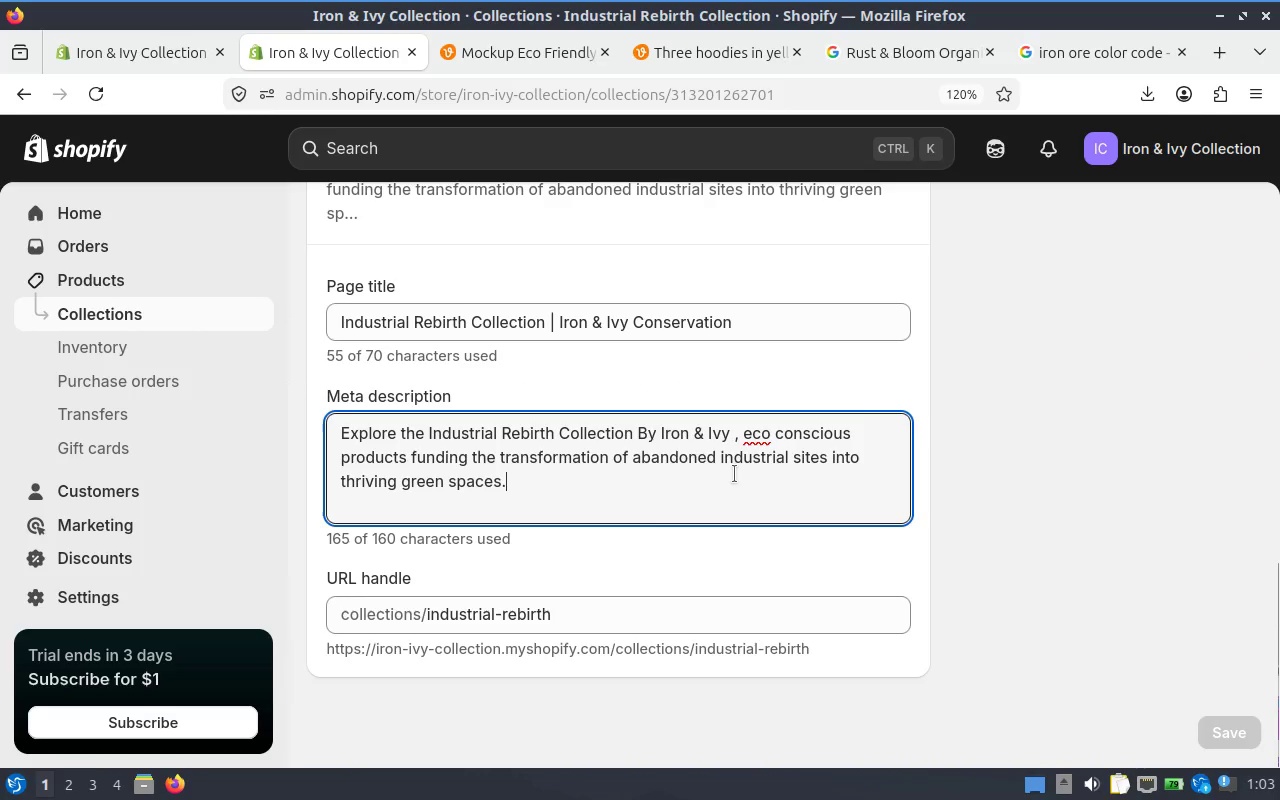 
key(Control+A)
 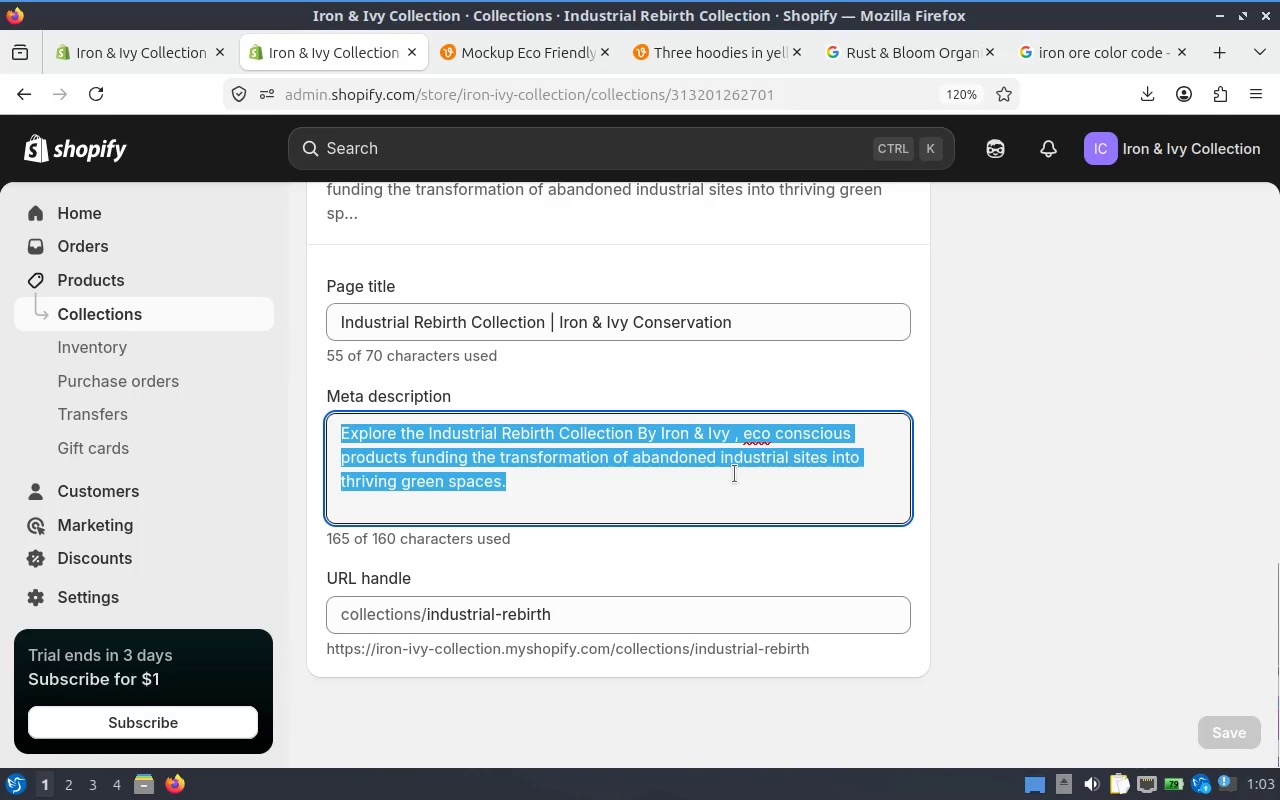 
key(Control+V)
 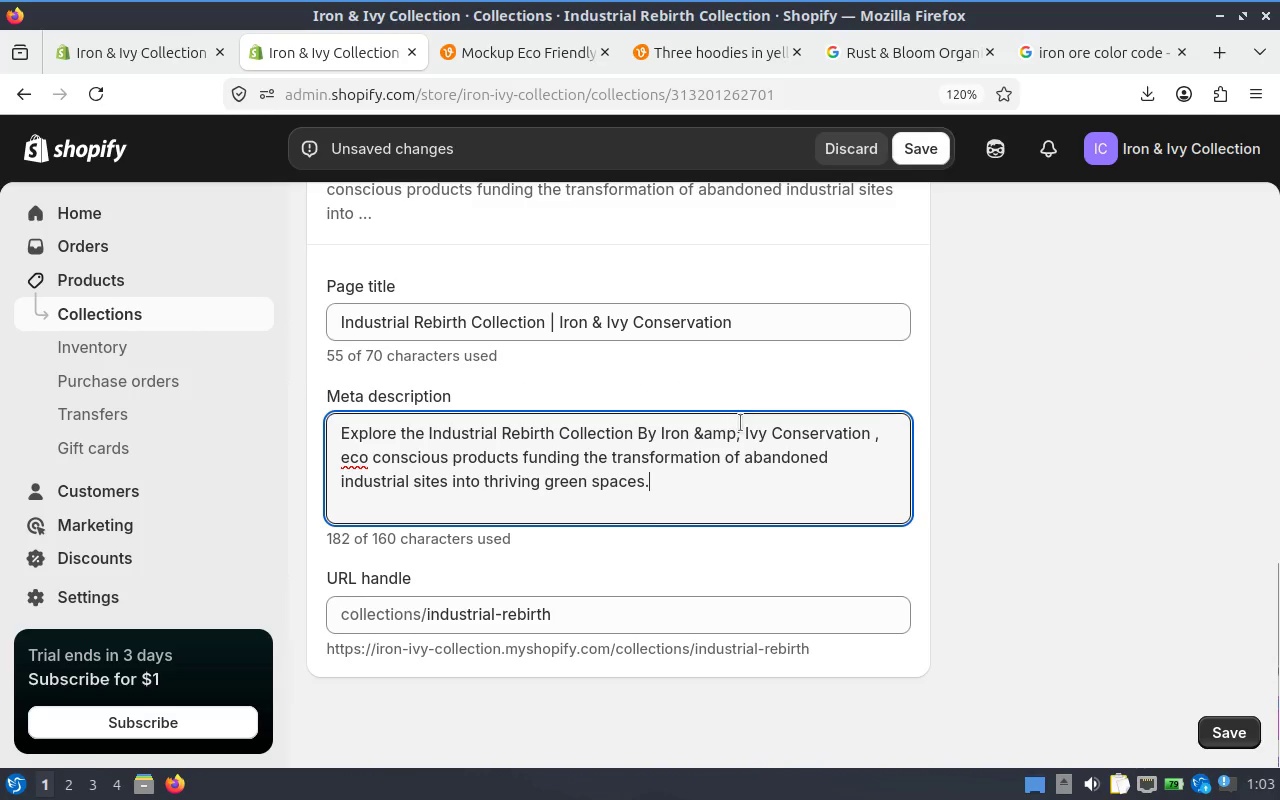 
key(Control+Z)